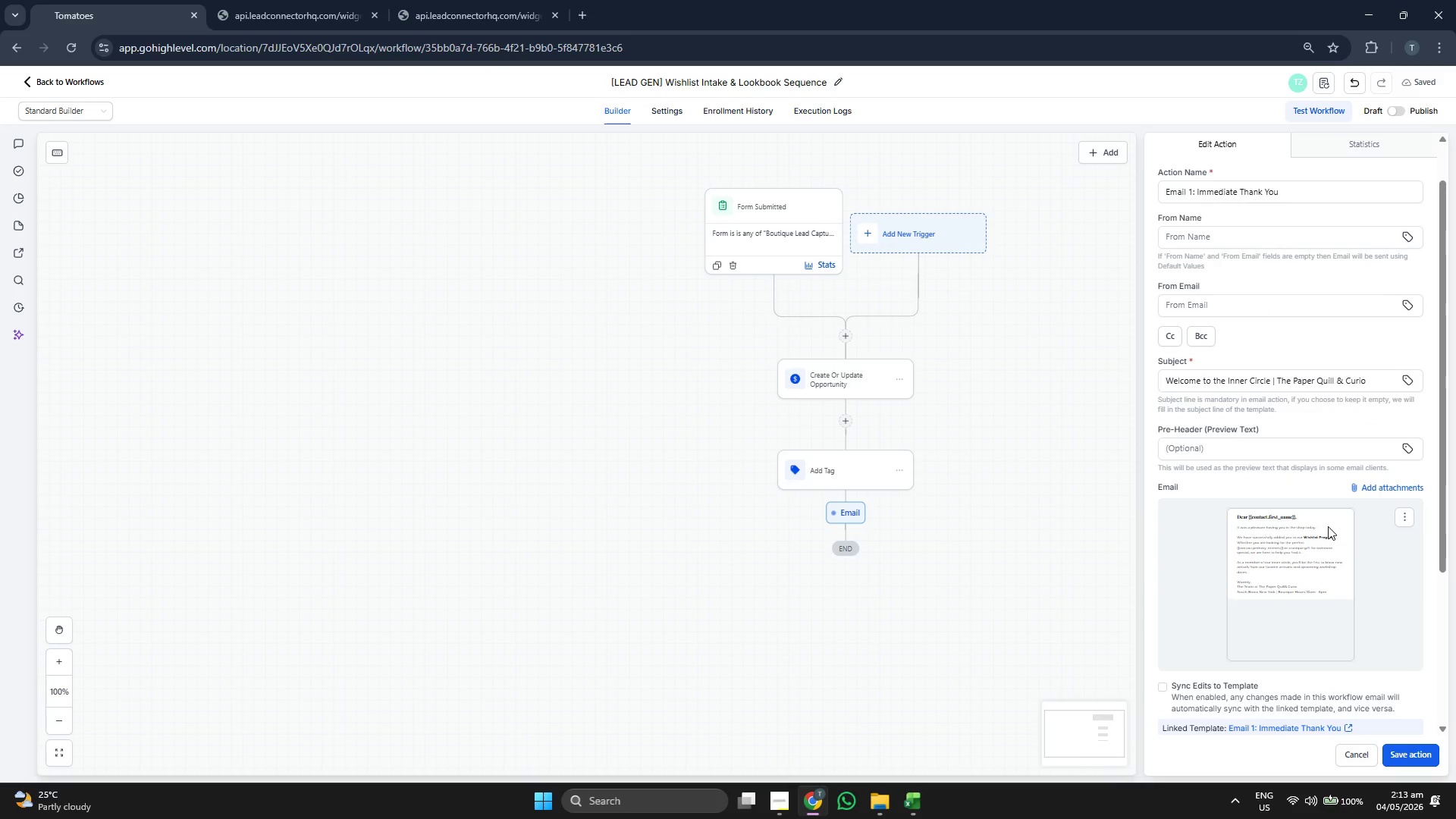 
scroll: coordinate [1328, 526], scroll_direction: down, amount: 2.0
 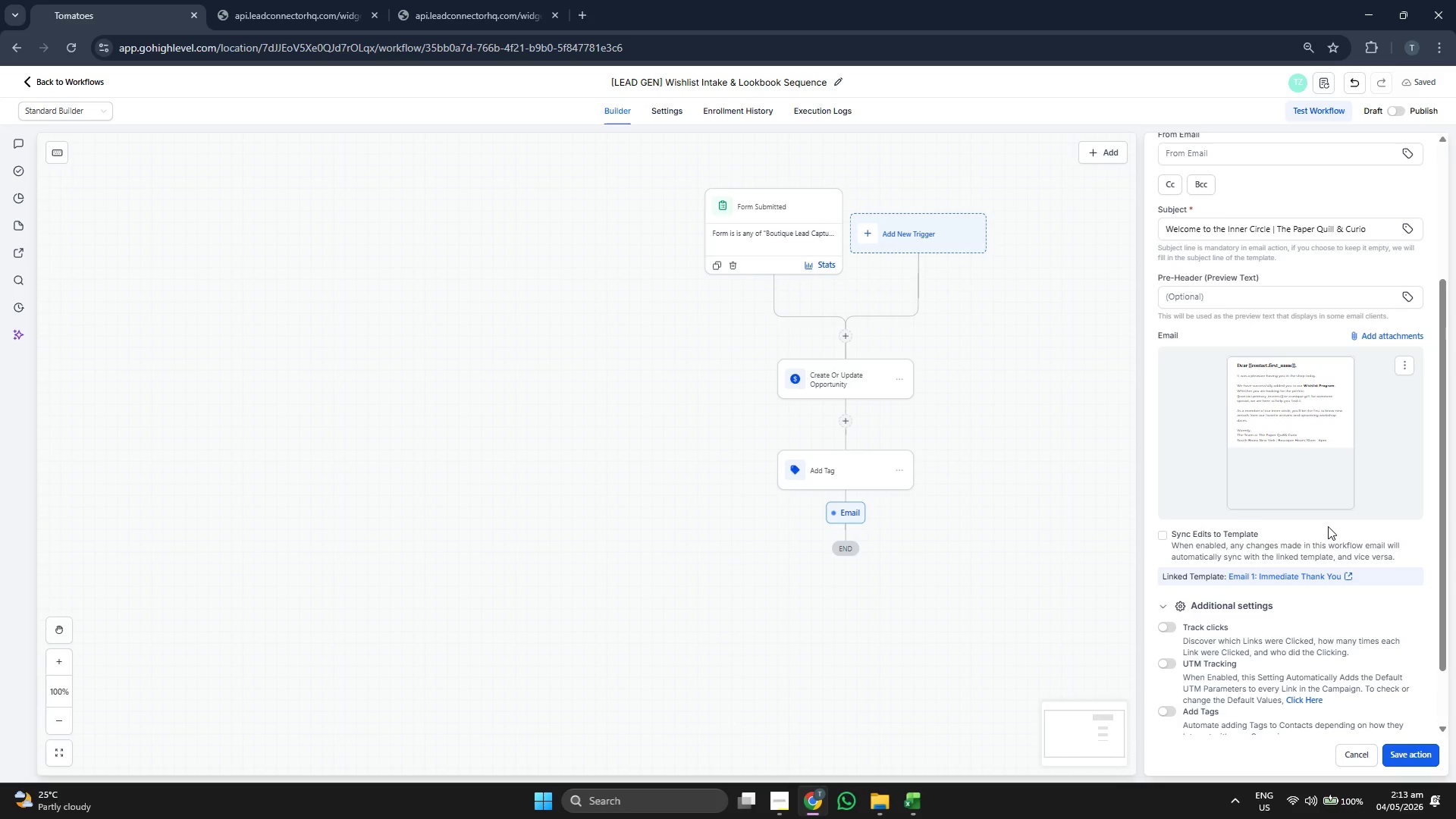 
scroll: coordinate [1328, 526], scroll_direction: up, amount: 4.0
 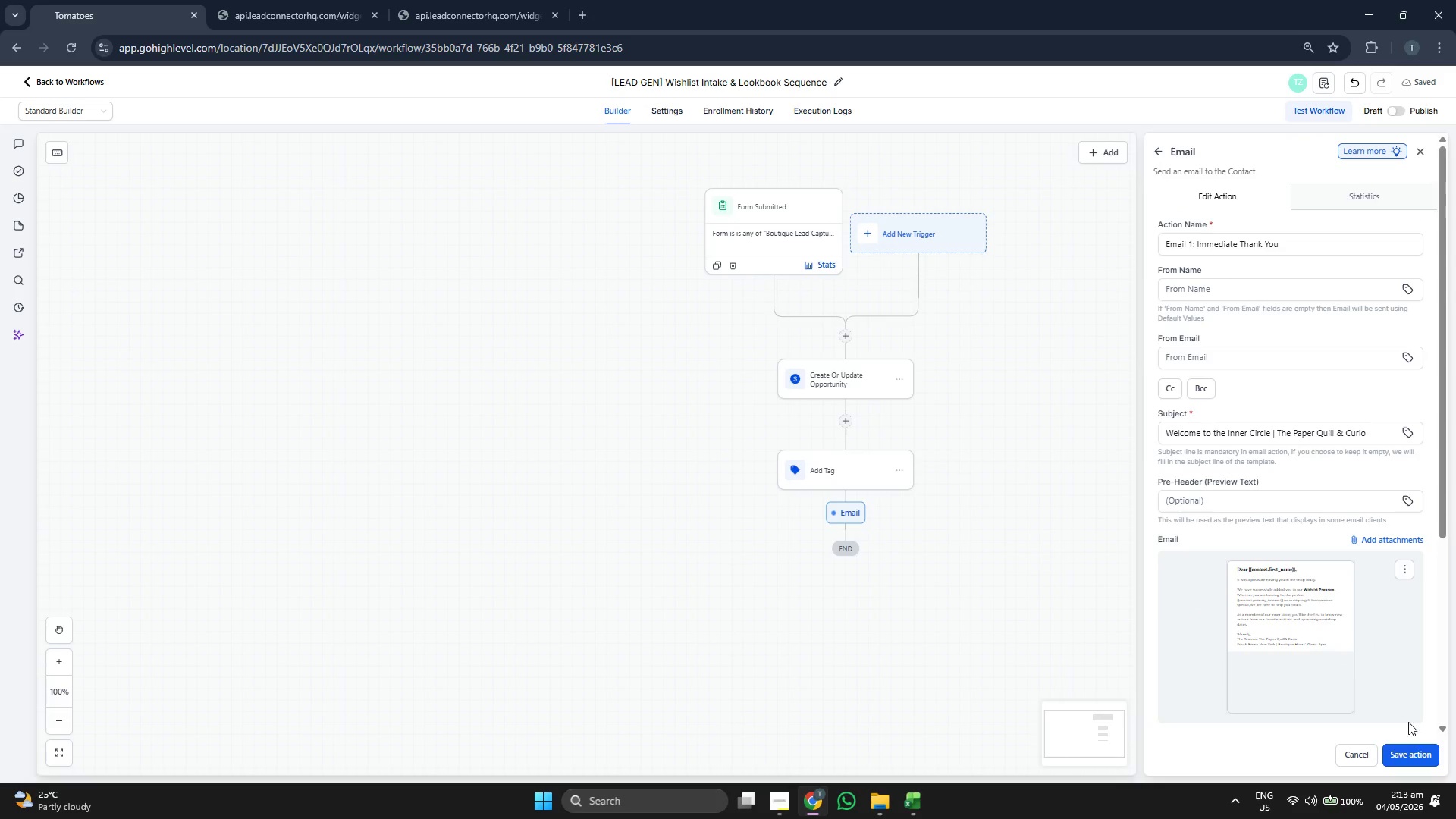 
left_click([1419, 744])
 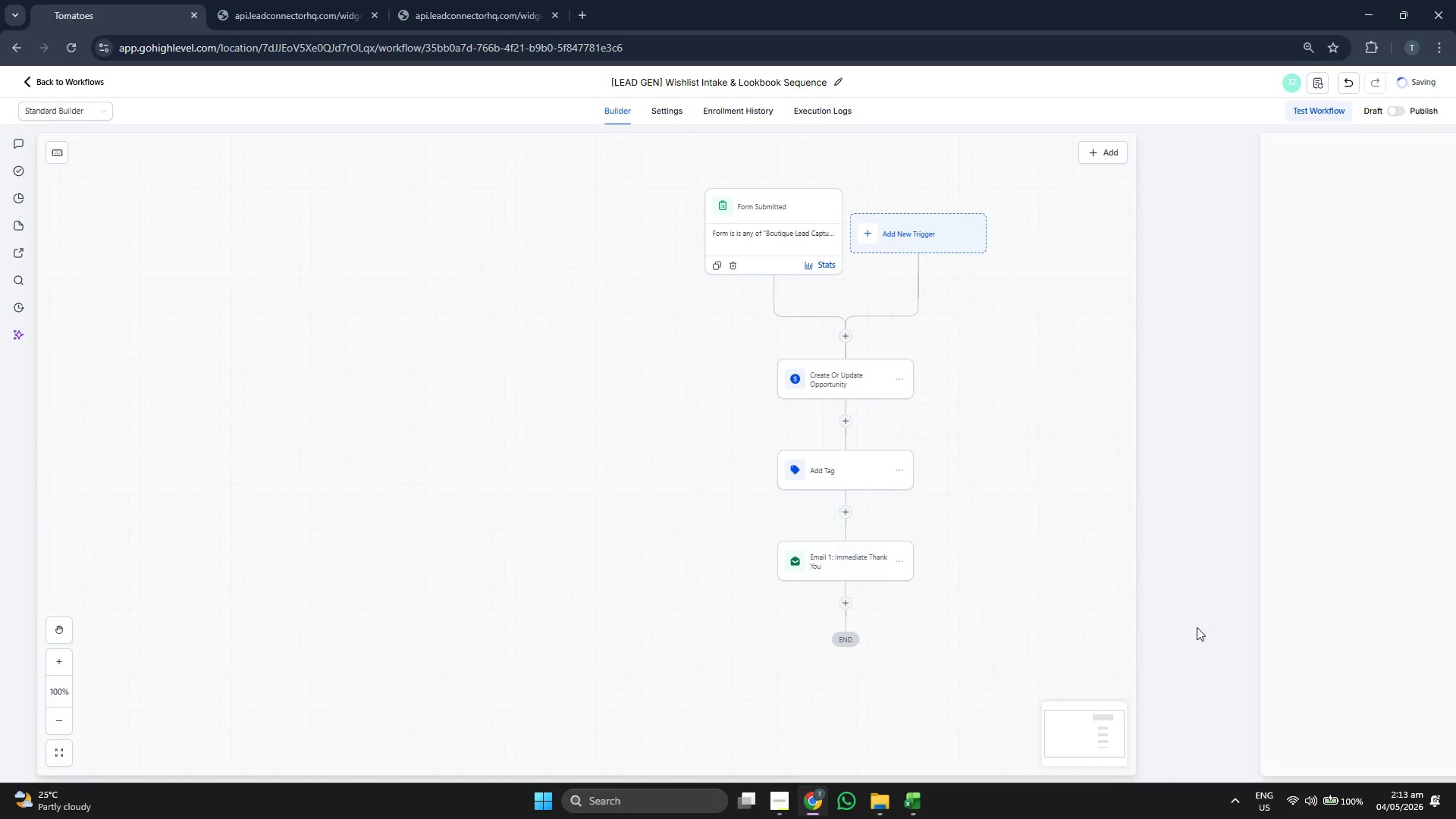 
left_click_drag(start_coordinate=[1156, 594], to_coordinate=[1169, 561])
 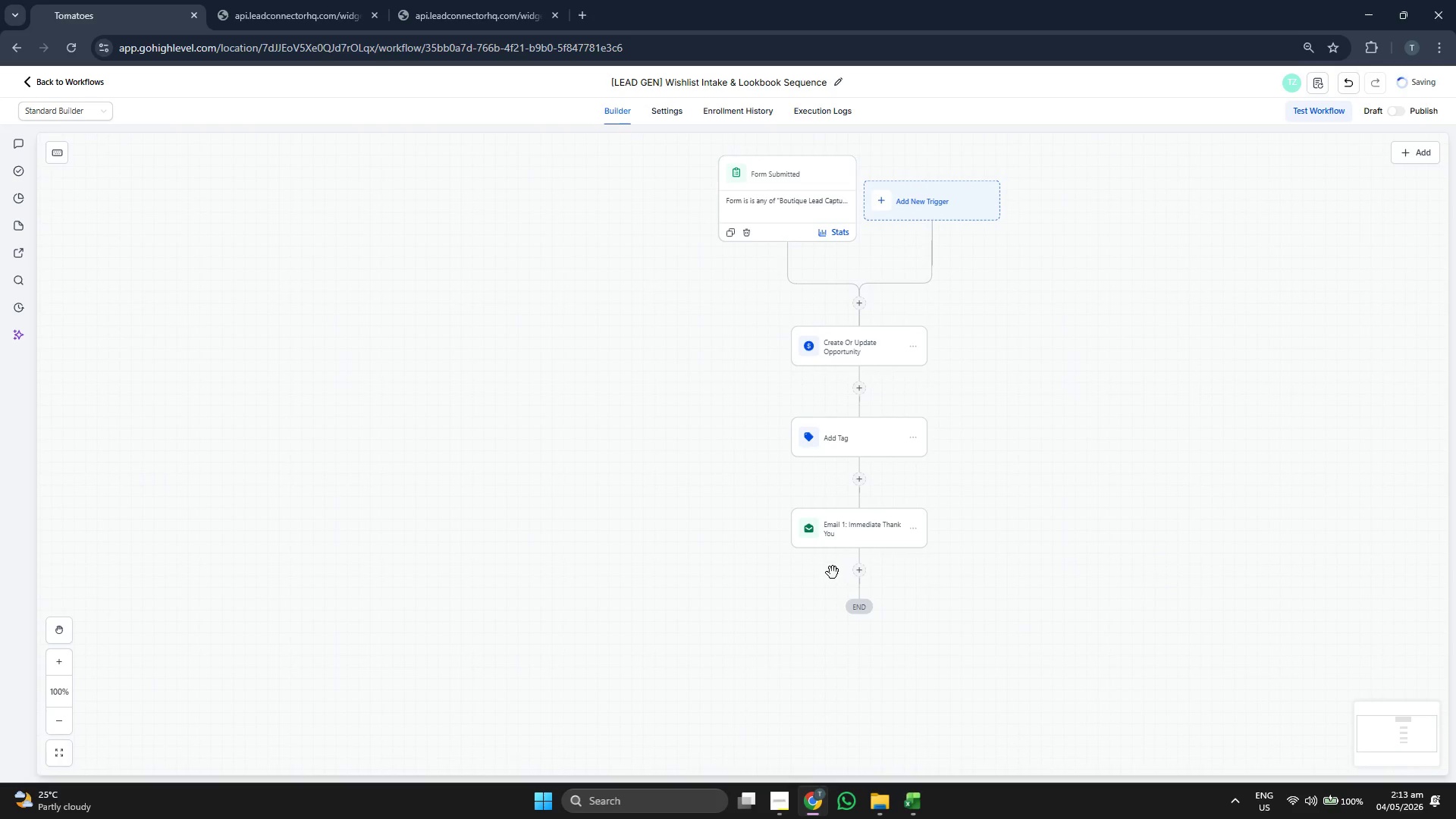 
left_click([862, 572])
 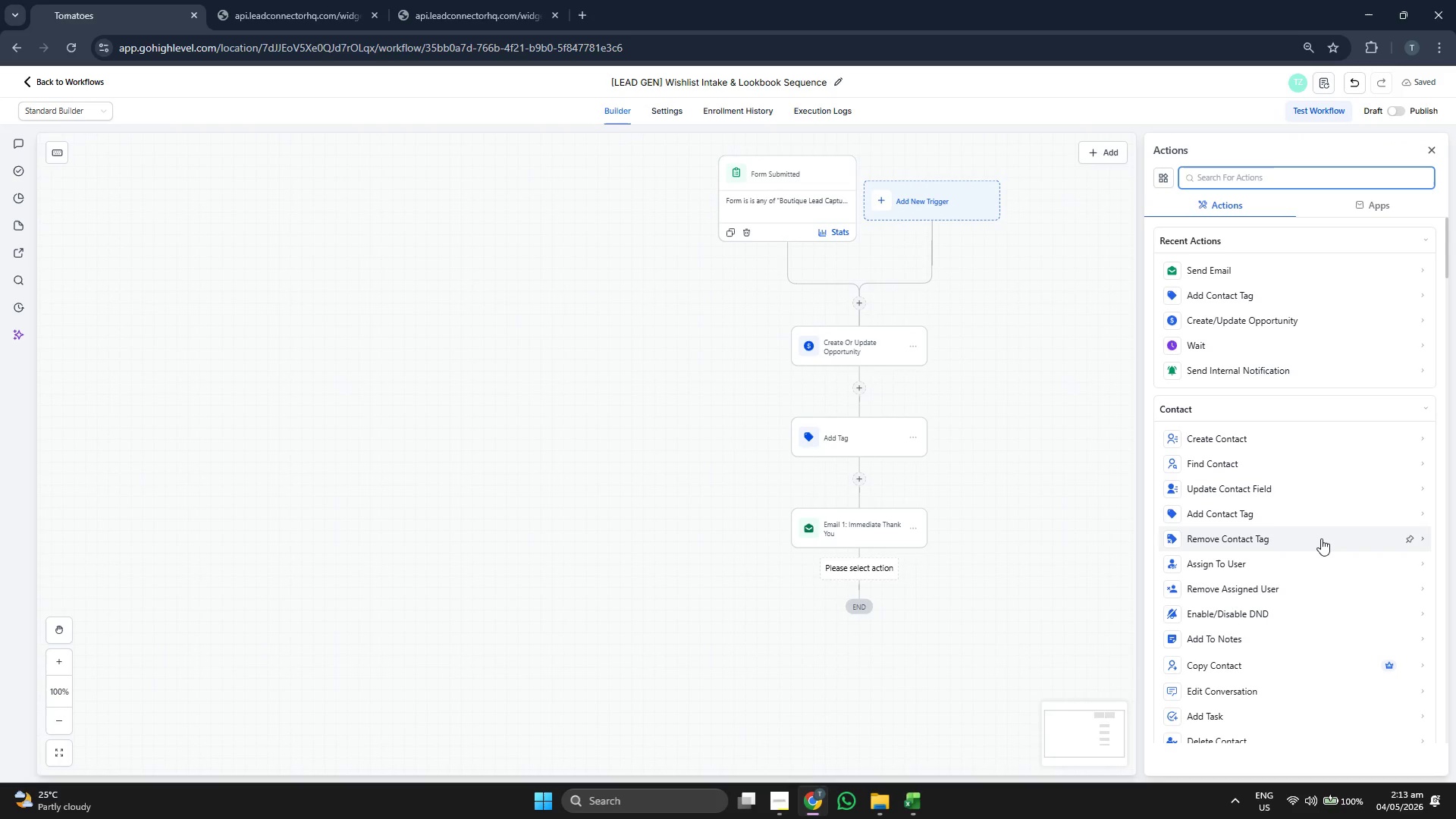 
scroll: coordinate [1301, 532], scroll_direction: down, amount: 6.0
 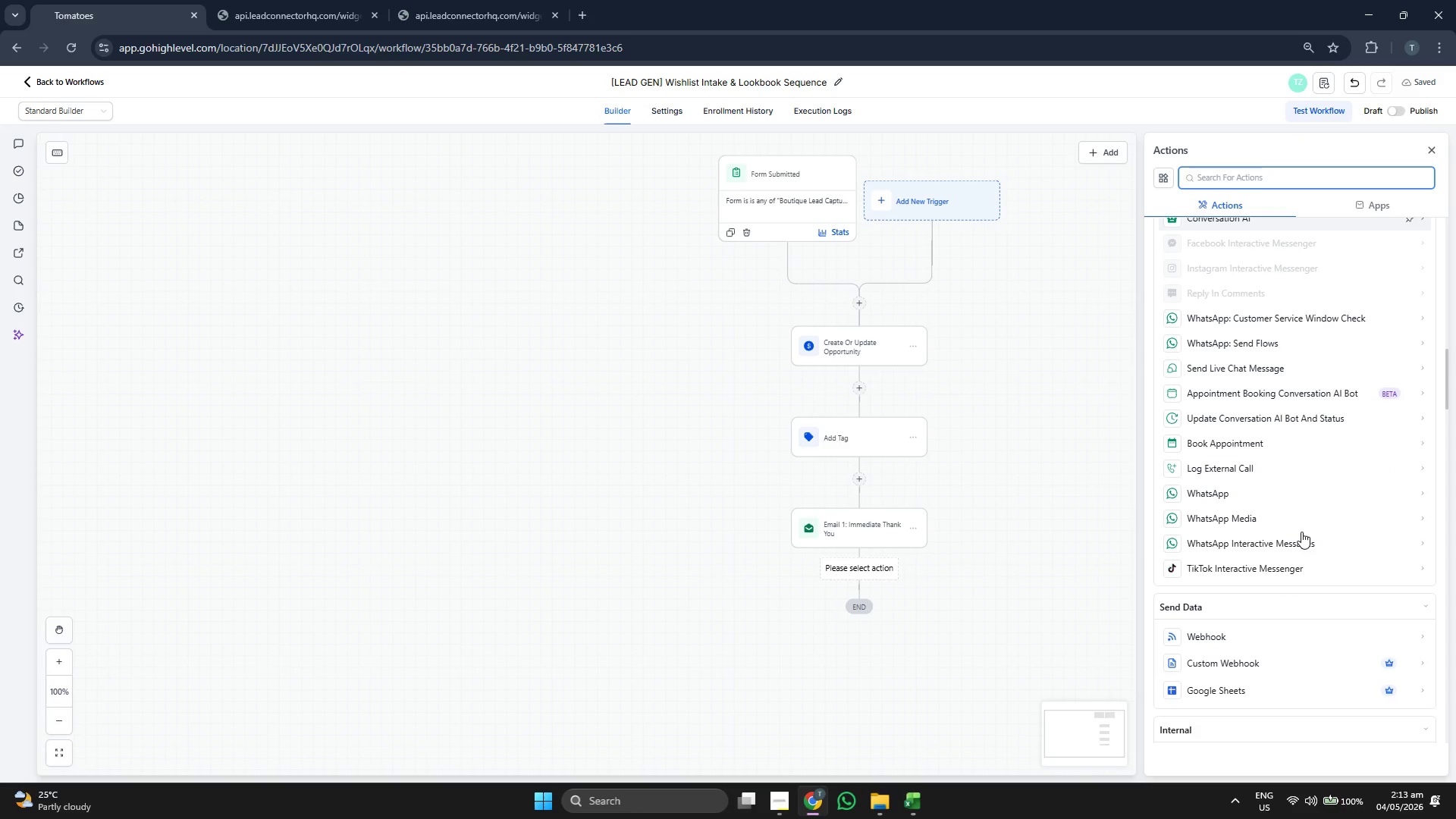 
scroll: coordinate [1307, 533], scroll_direction: down, amount: 2.0
 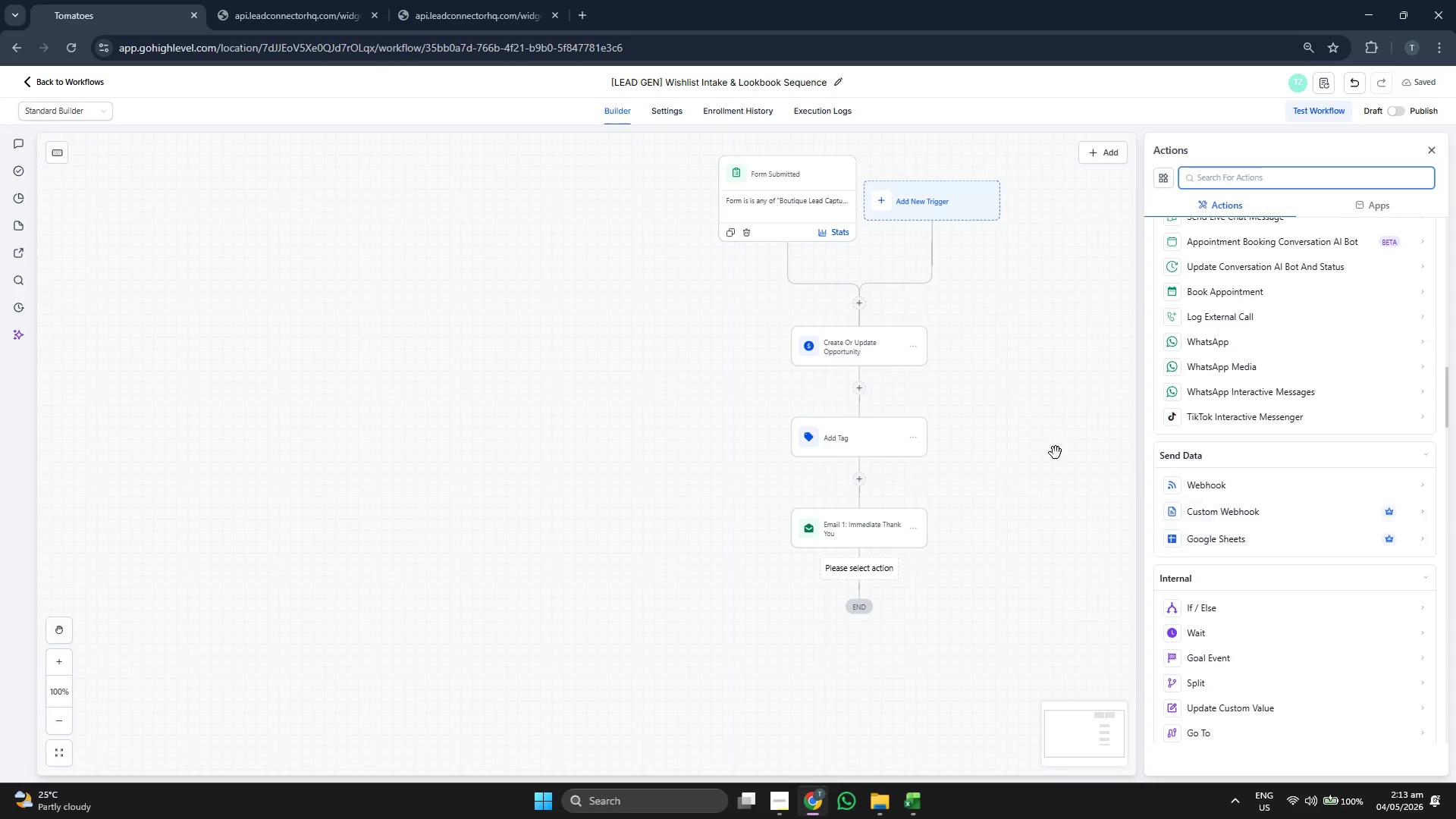 
left_click_drag(start_coordinate=[1003, 431], to_coordinate=[993, 458])
 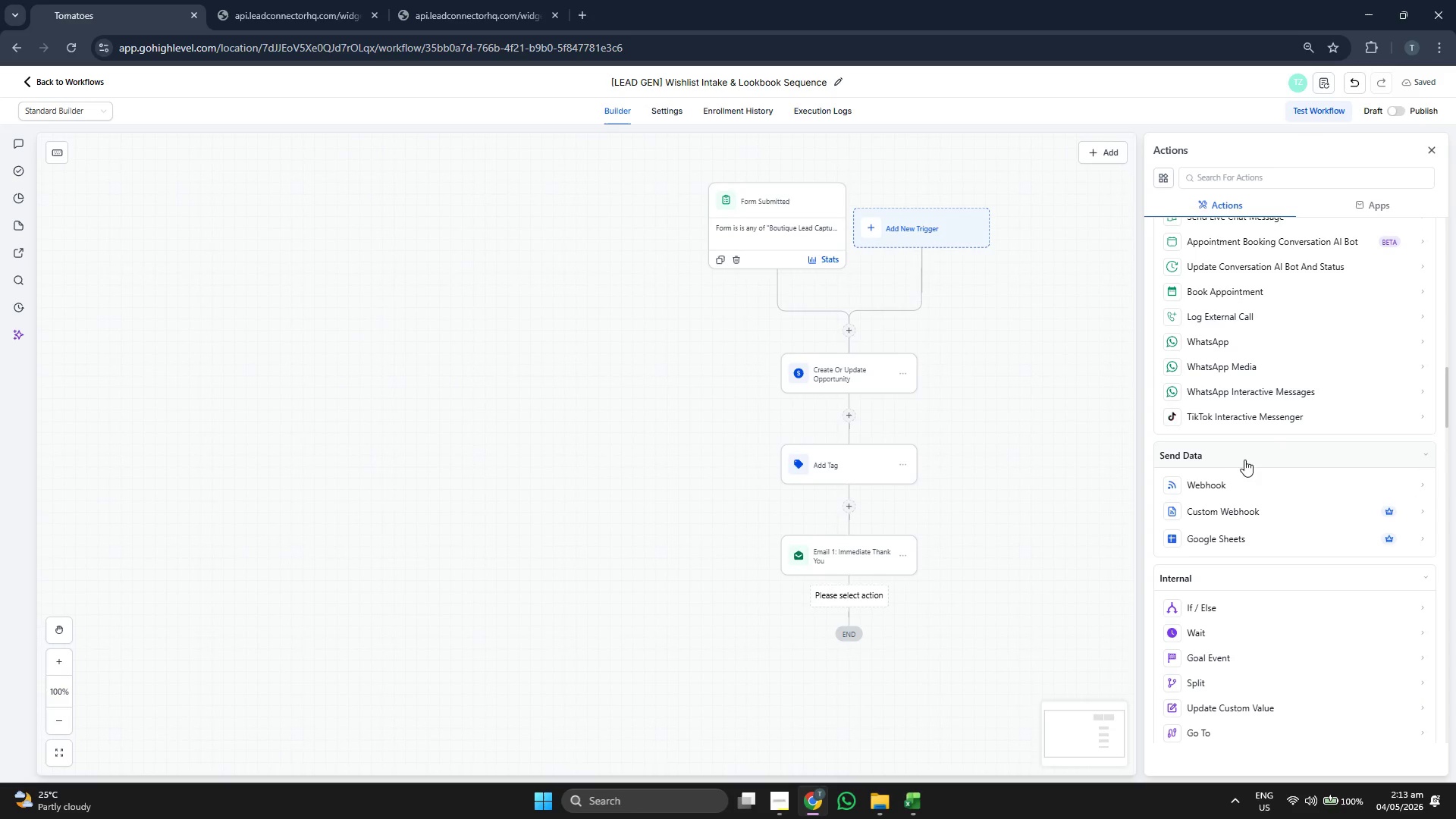 
scroll: coordinate [1256, 463], scroll_direction: down, amount: 4.0
 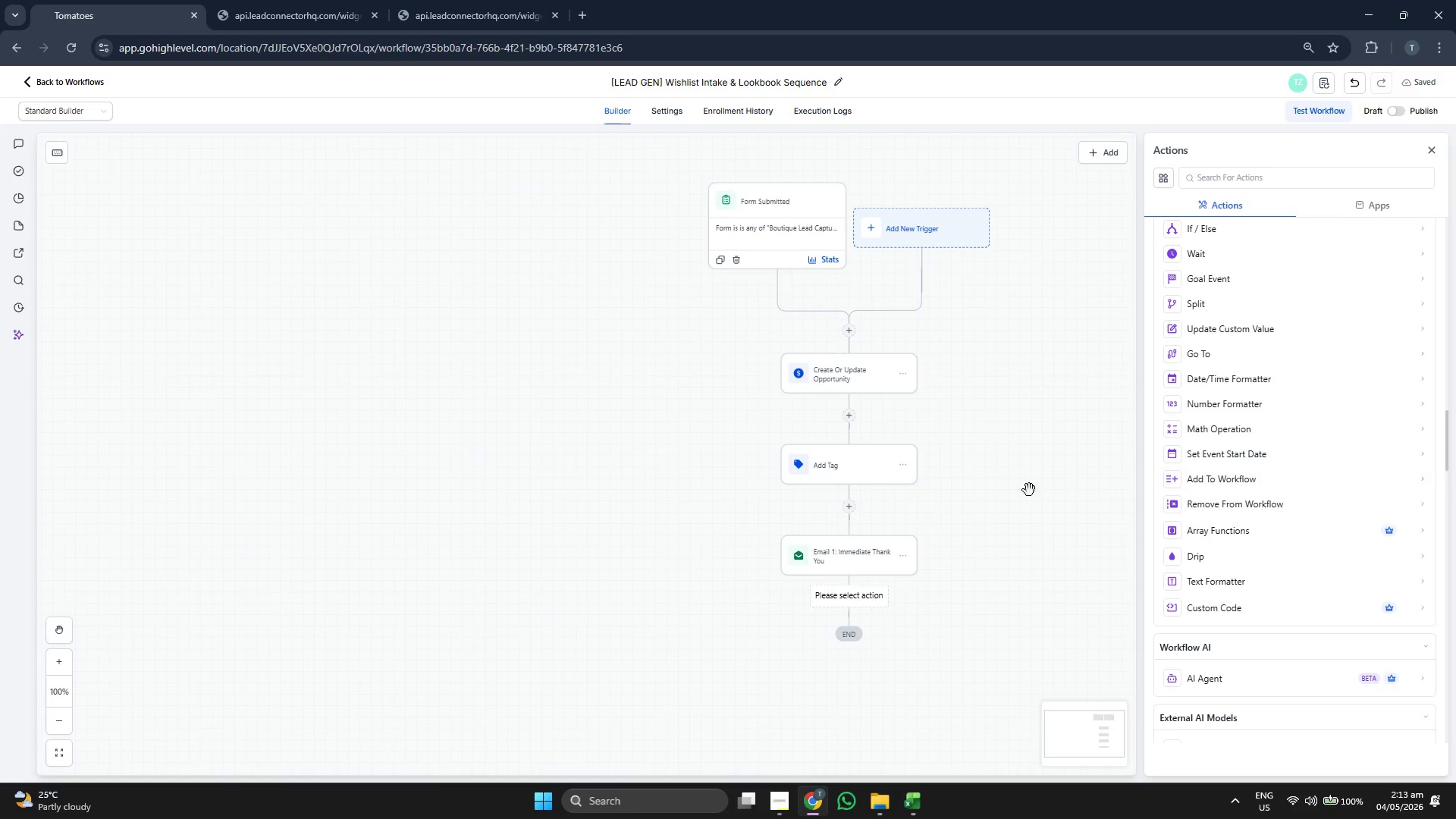 
left_click_drag(start_coordinate=[996, 487], to_coordinate=[1004, 501])
 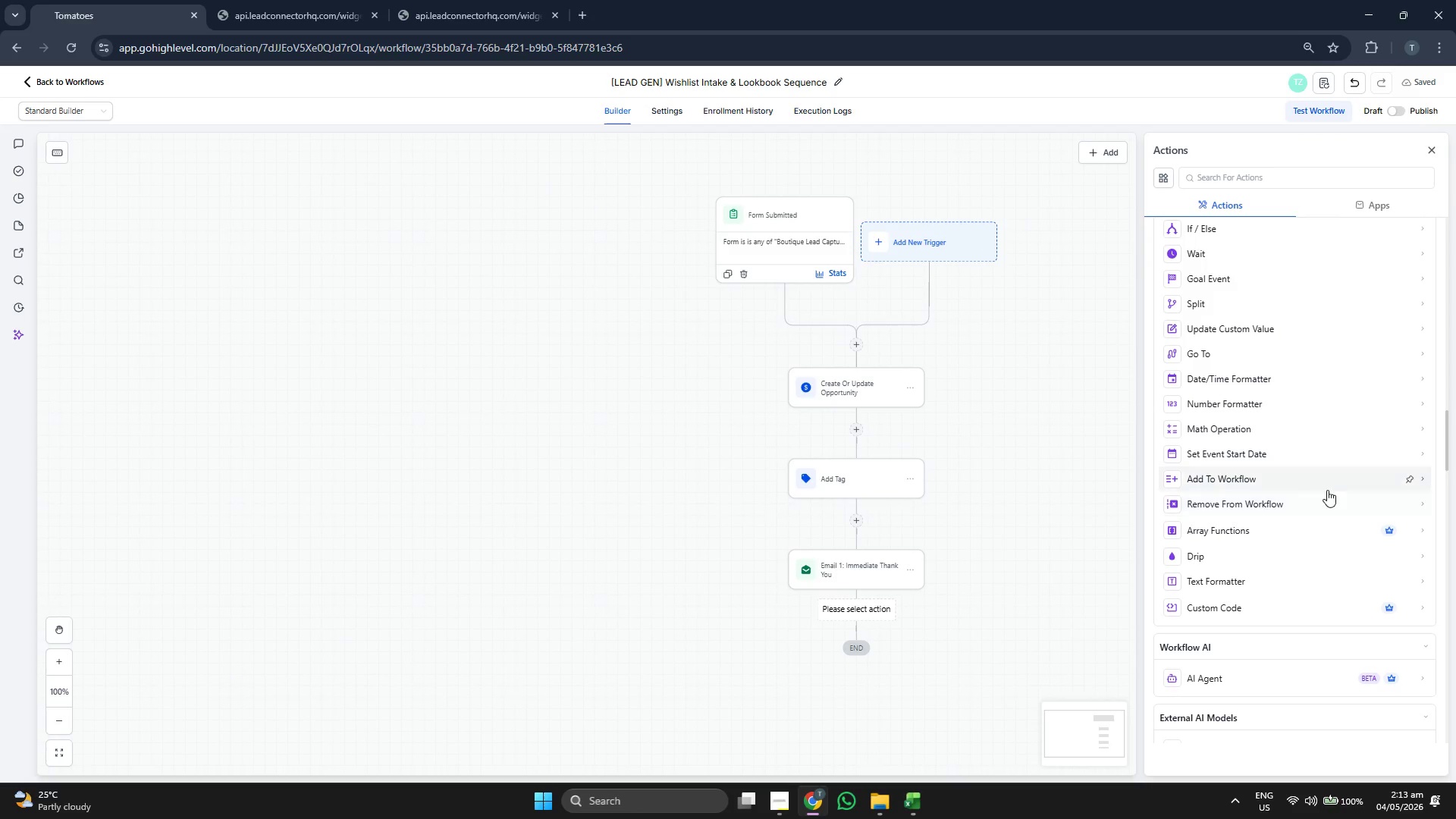 
scroll: coordinate [1327, 490], scroll_direction: down, amount: 2.0
 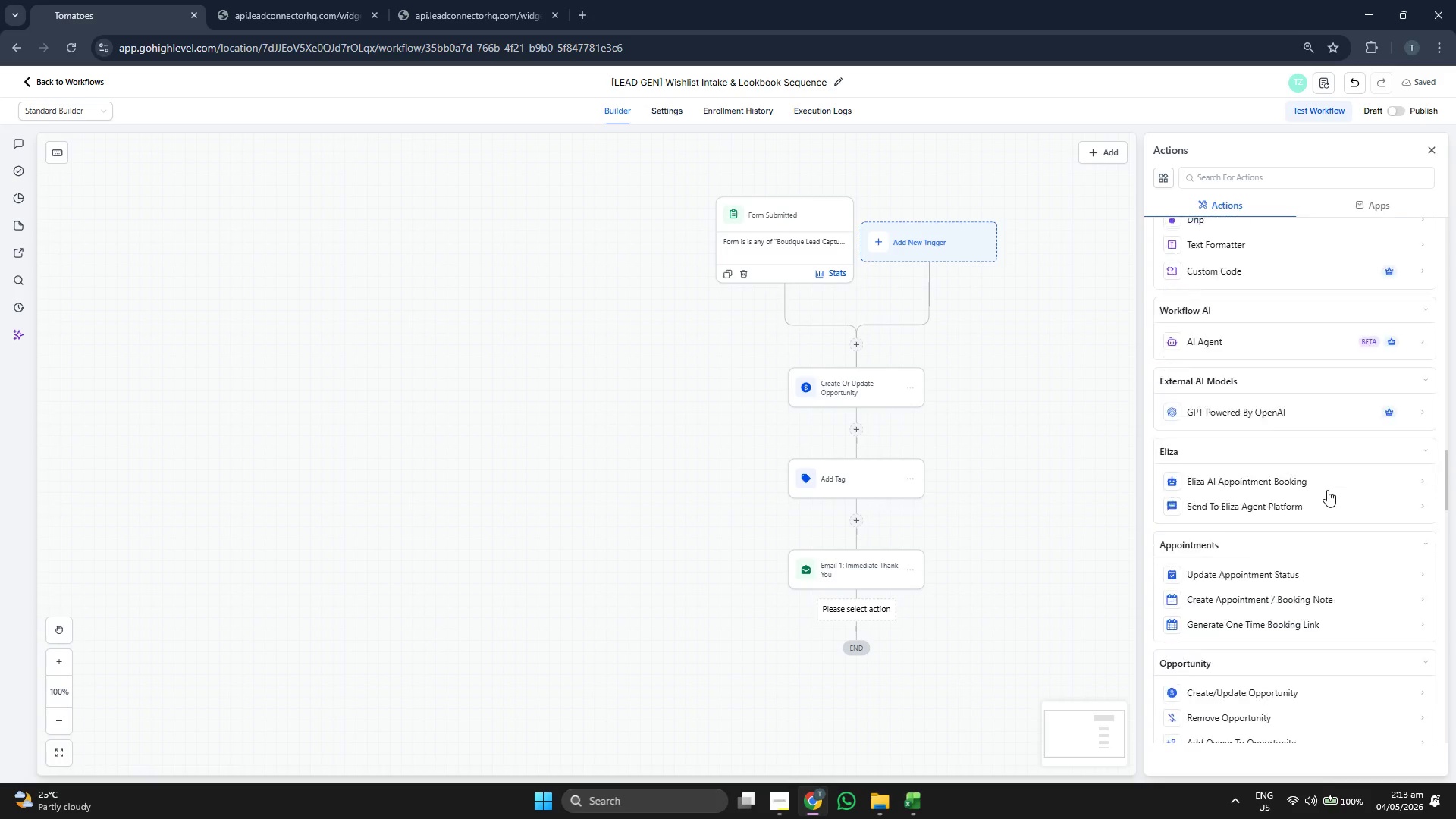 
scroll: coordinate [1327, 490], scroll_direction: up, amount: 9.0
 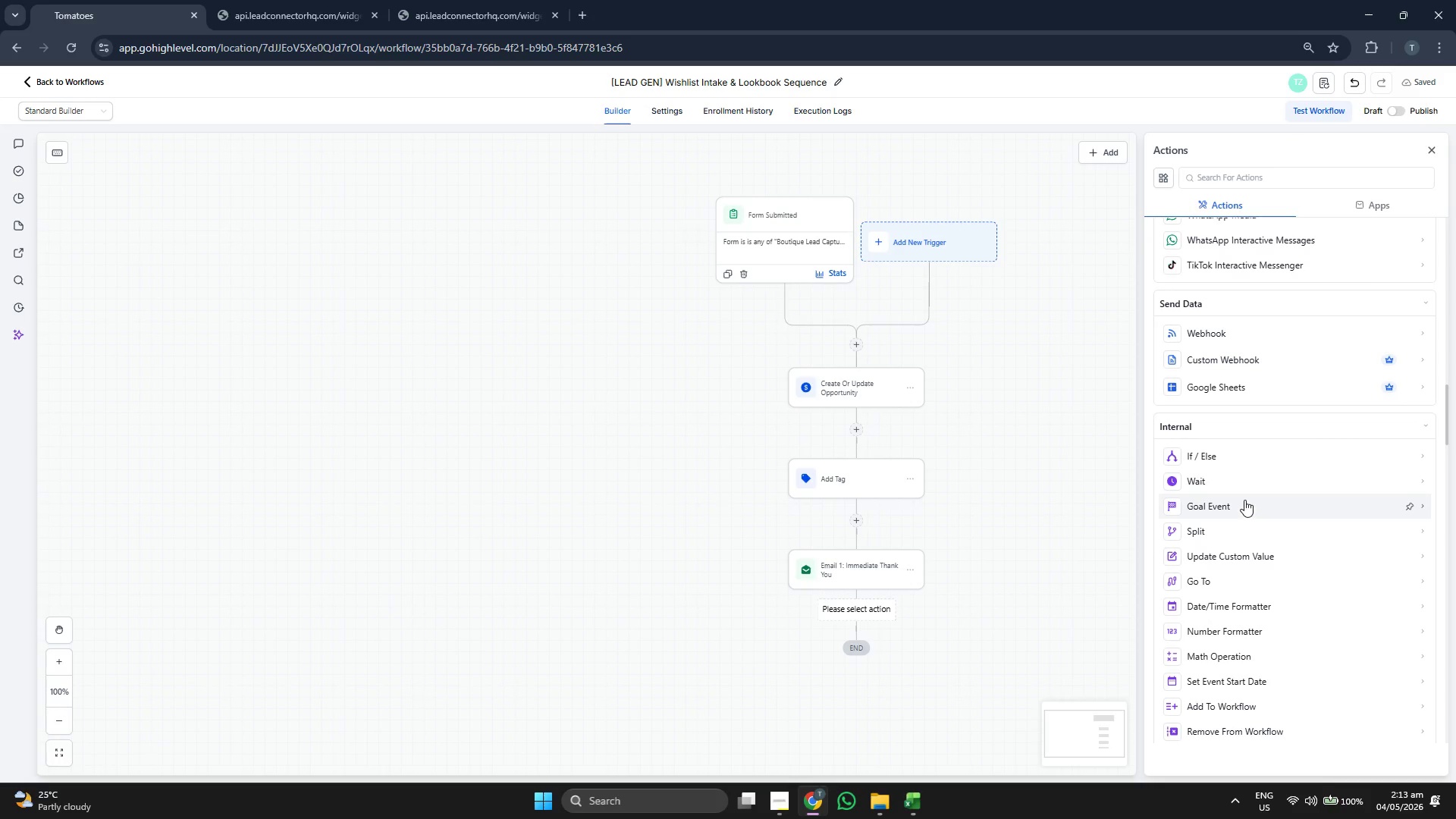 
left_click([1244, 488])
 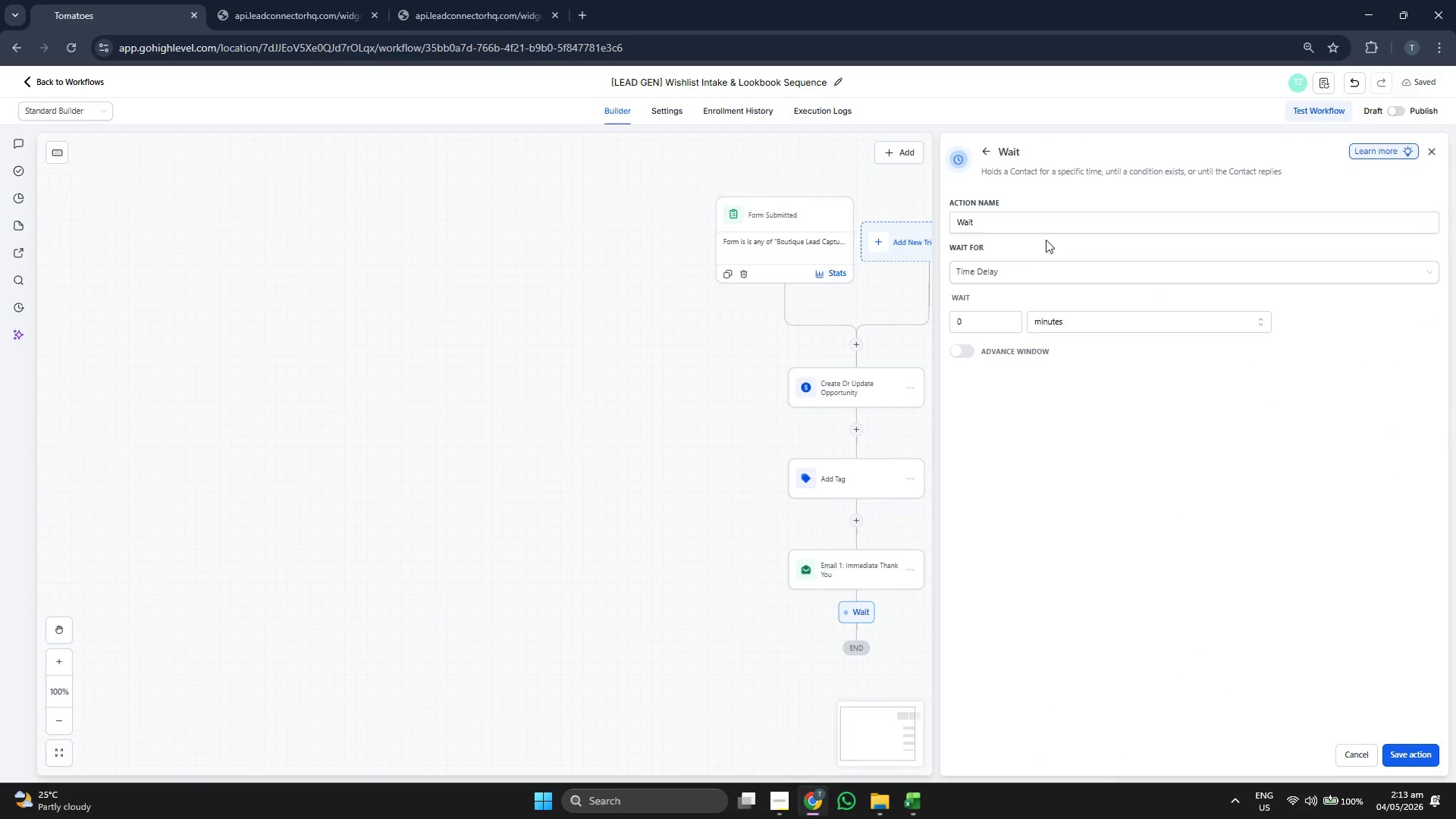 
left_click_drag(start_coordinate=[689, 452], to_coordinate=[666, 455])
 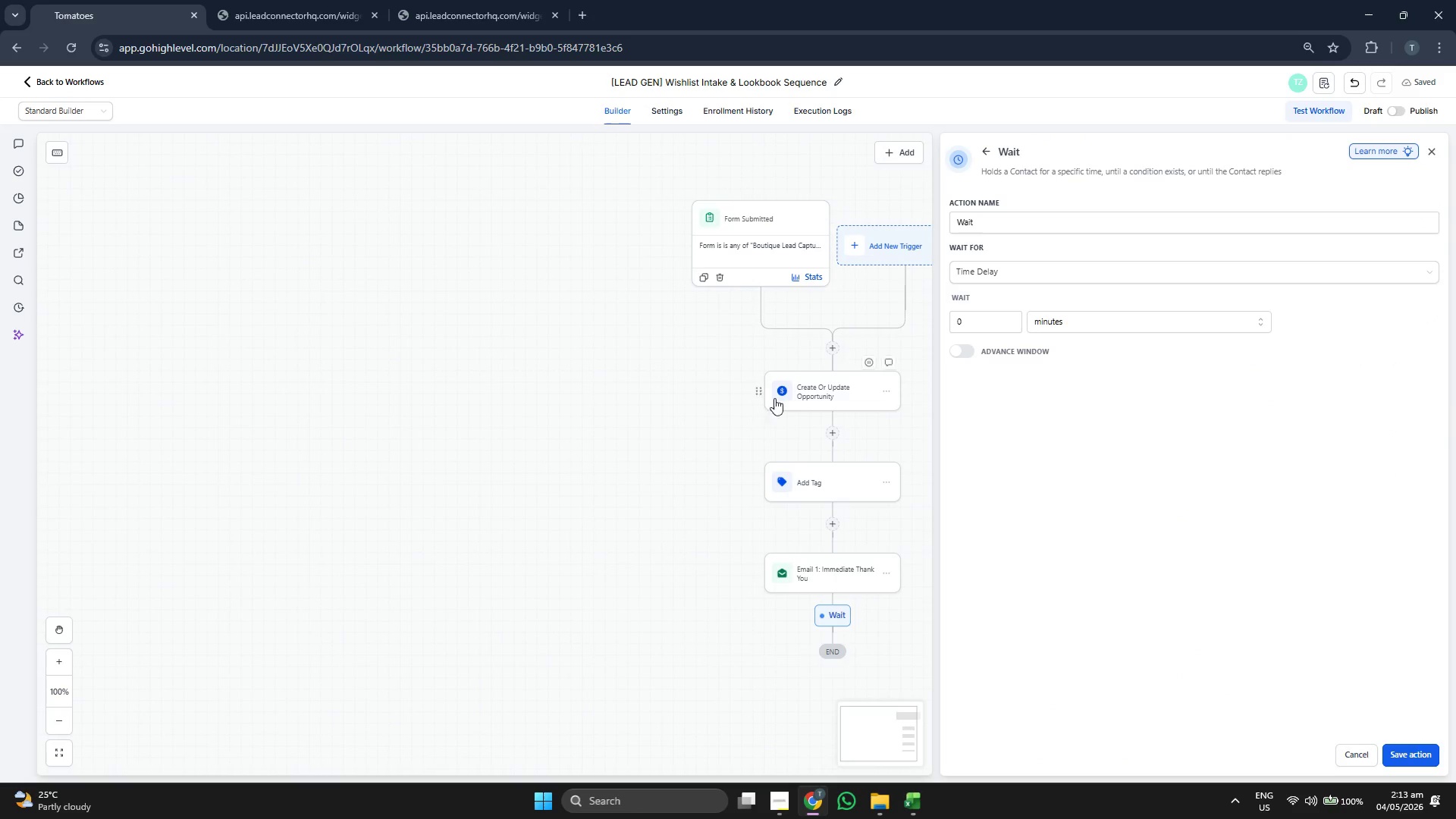 
left_click_drag(start_coordinate=[698, 415], to_coordinate=[599, 392])
 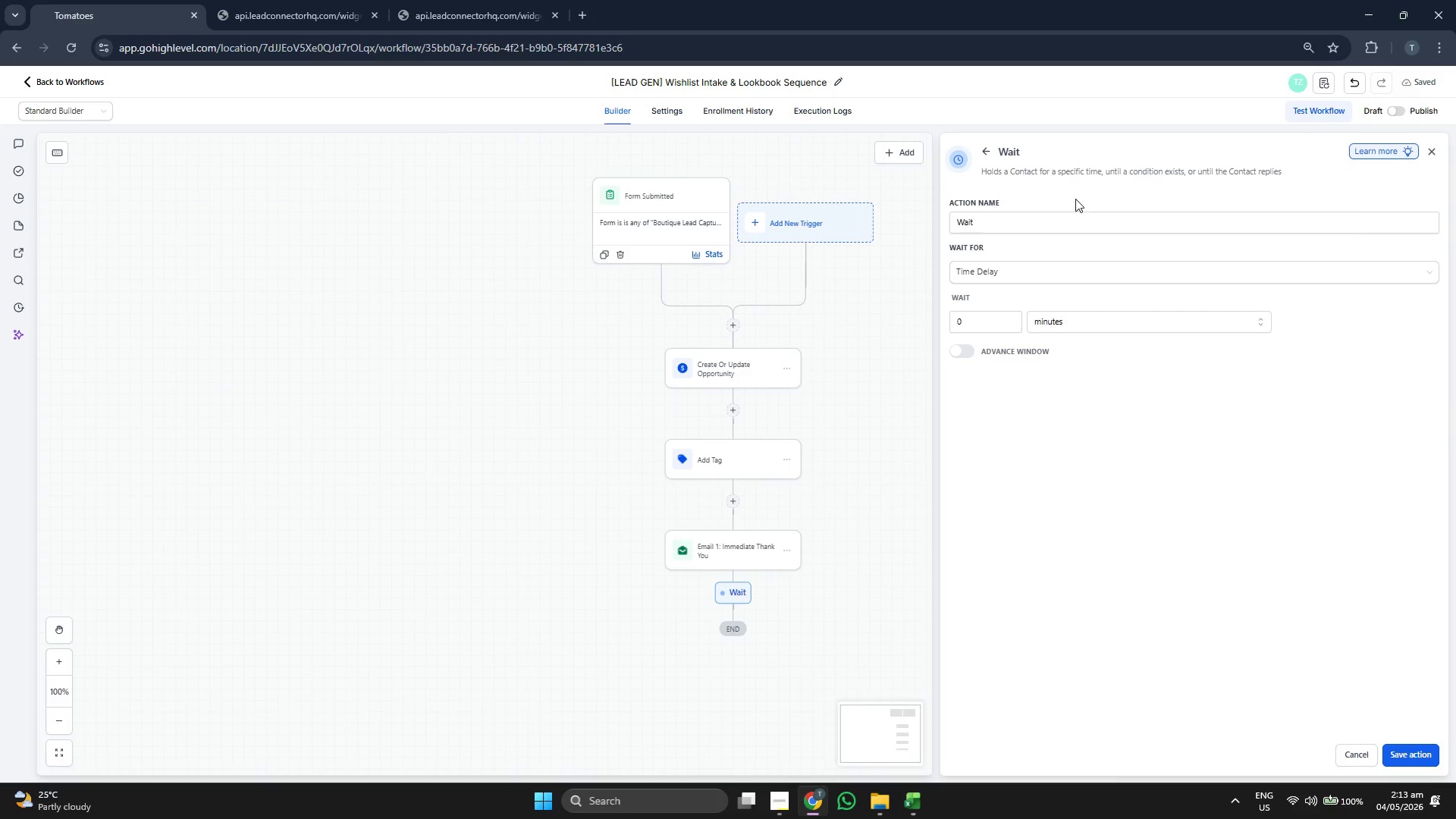 
left_click([1079, 217])
 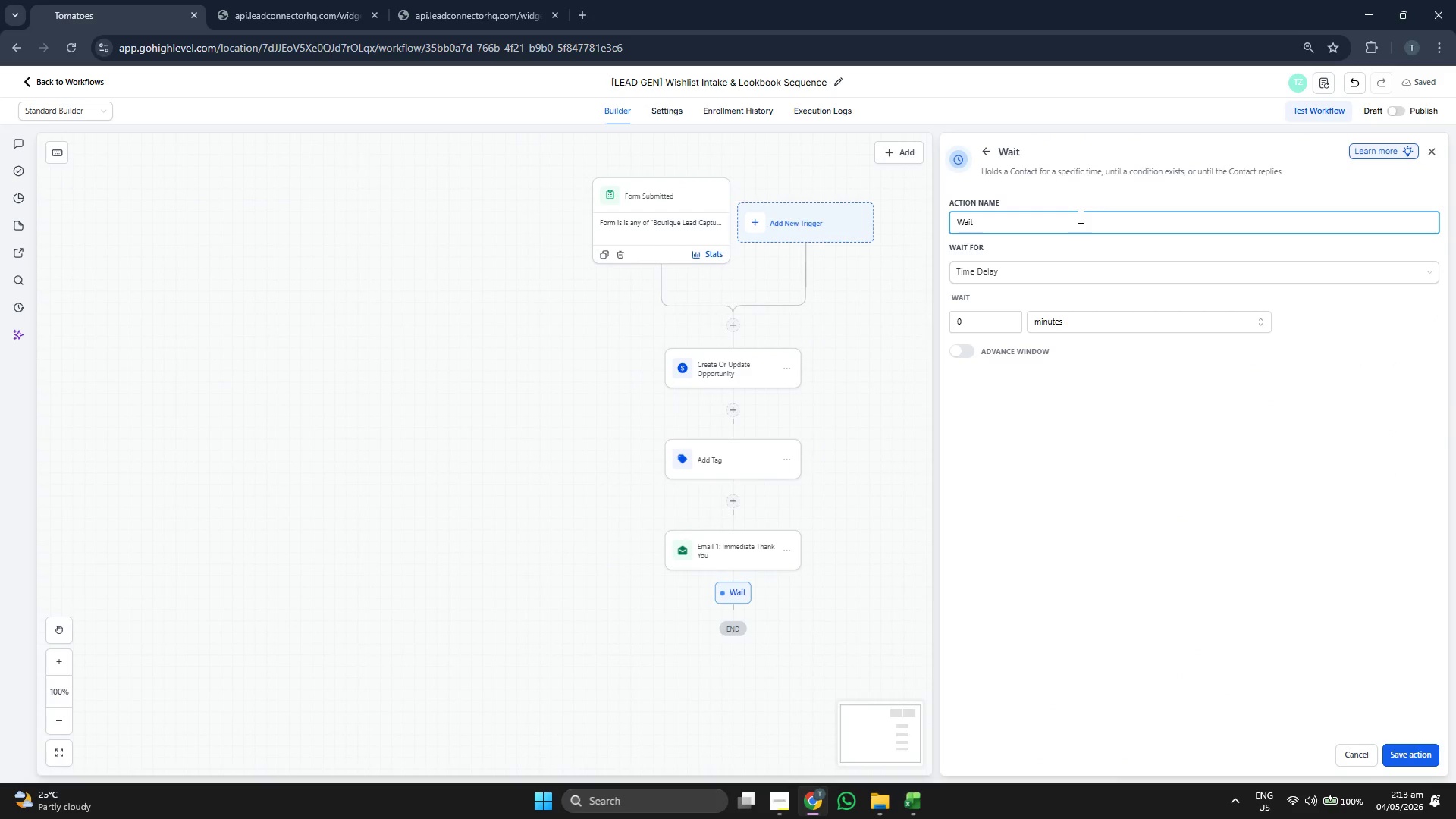 
type( 3 Days)
 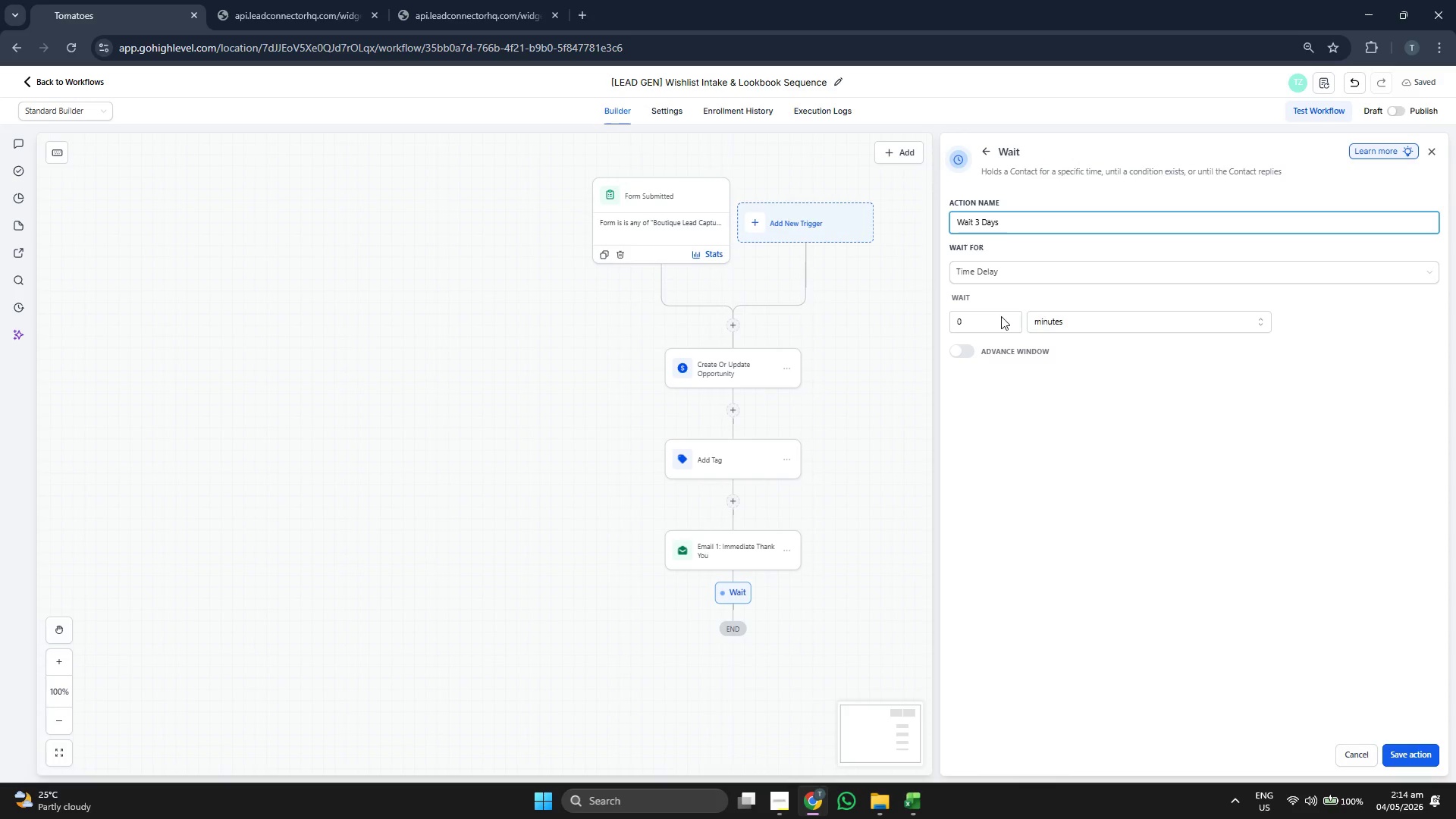 
left_click([959, 322])
 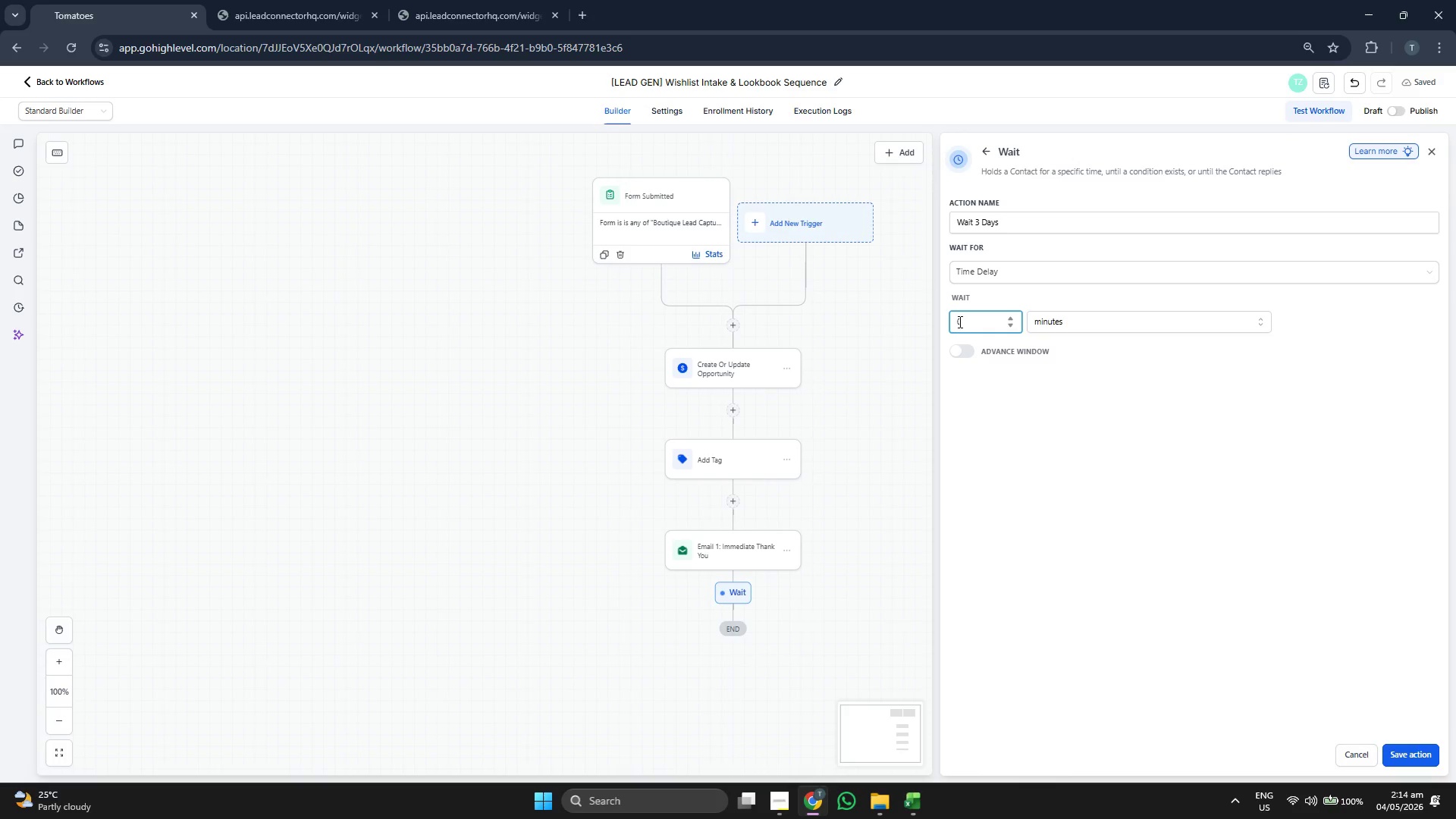 
key(3)
 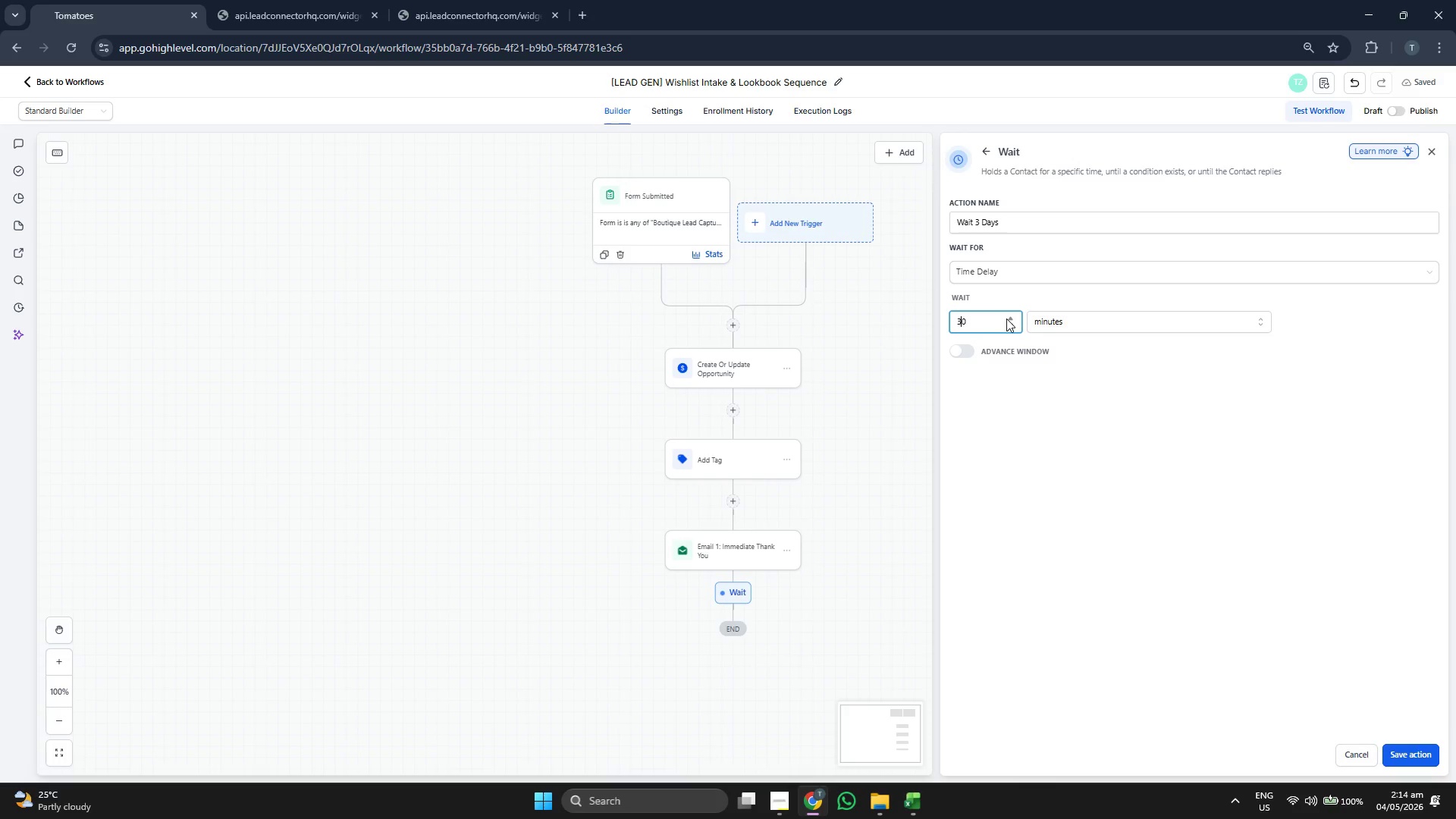 
key(ArrowRight)
 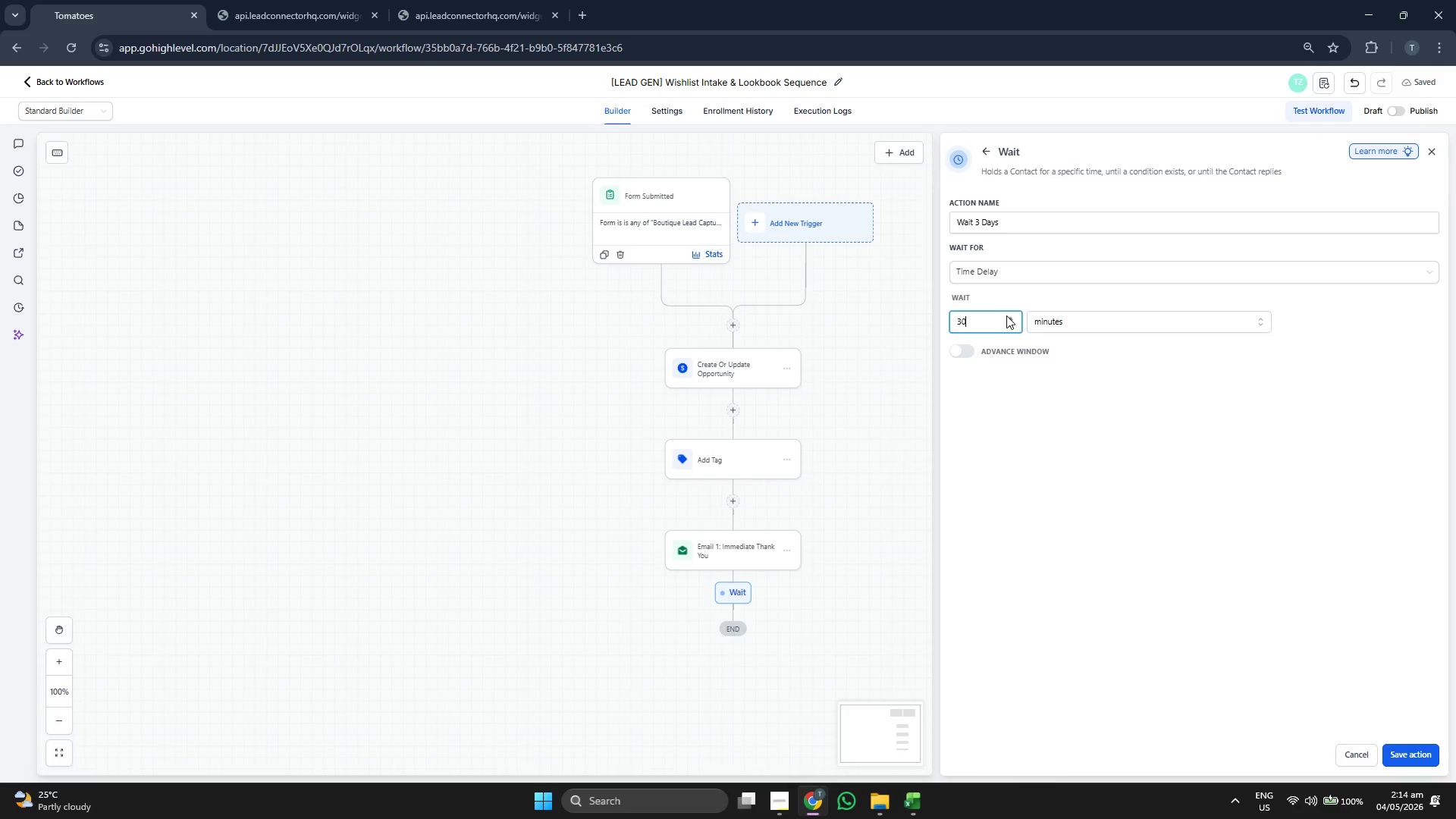 
key(Backspace)
 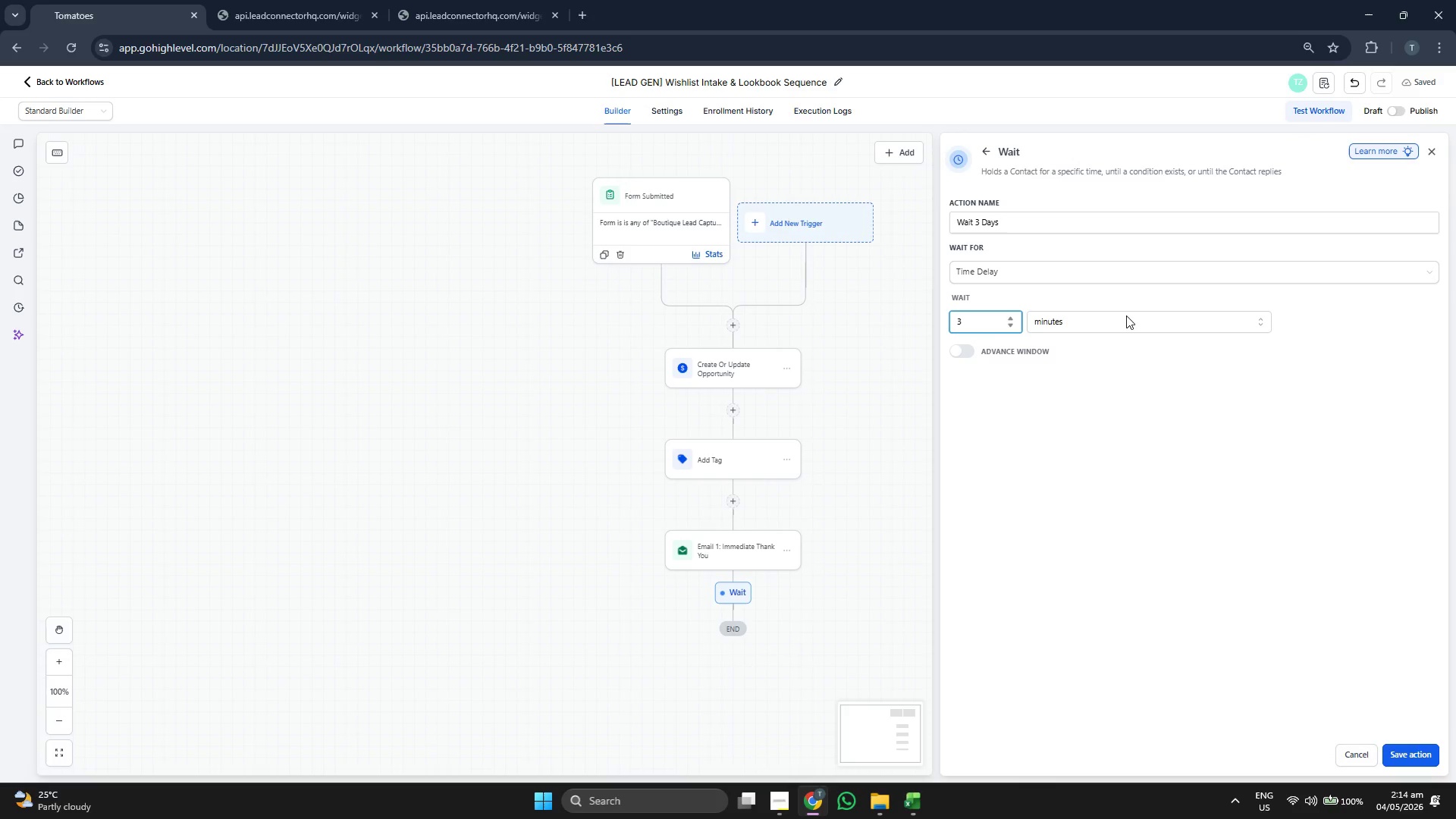 
left_click([1127, 318])
 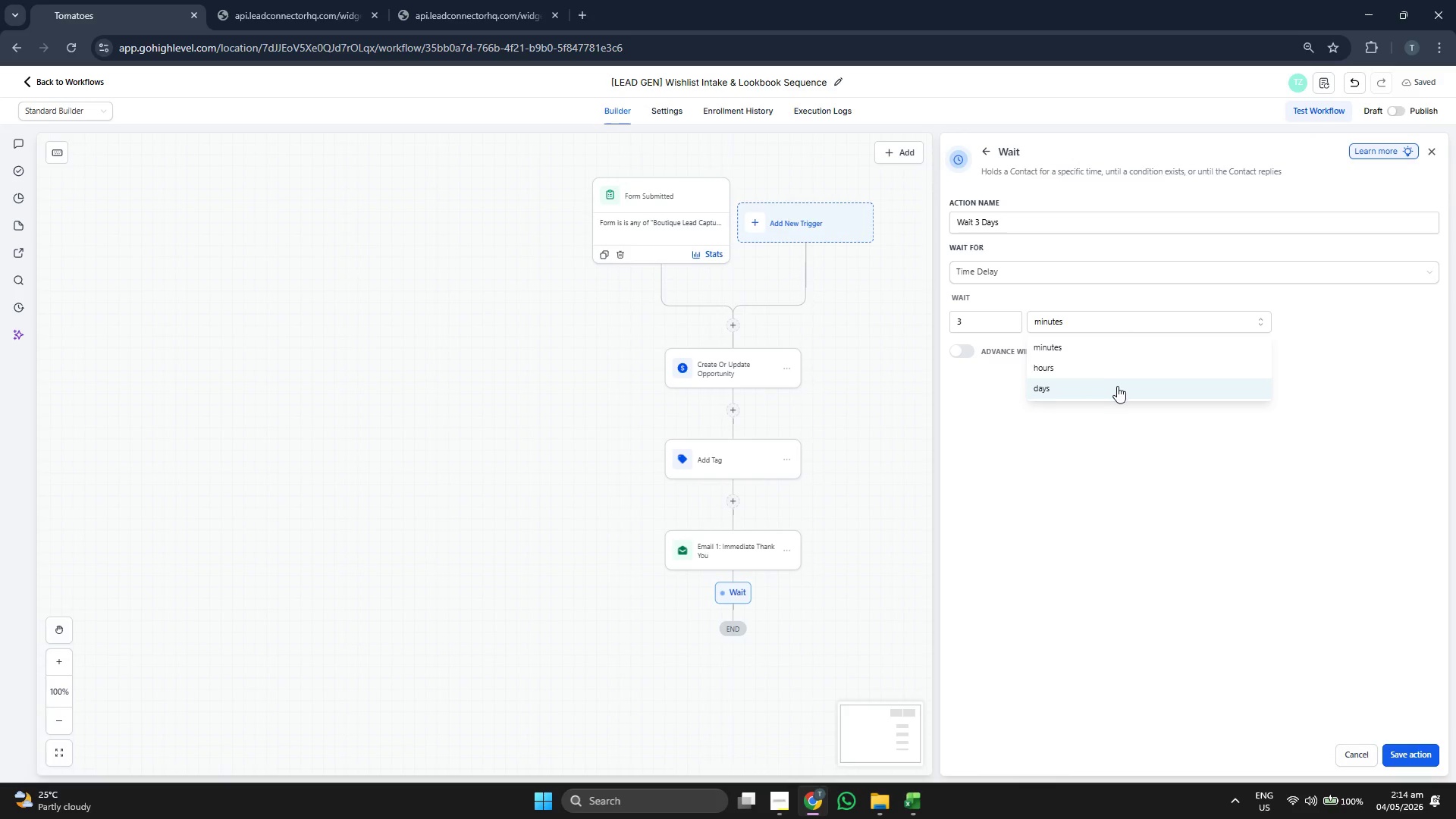 
left_click([1117, 387])
 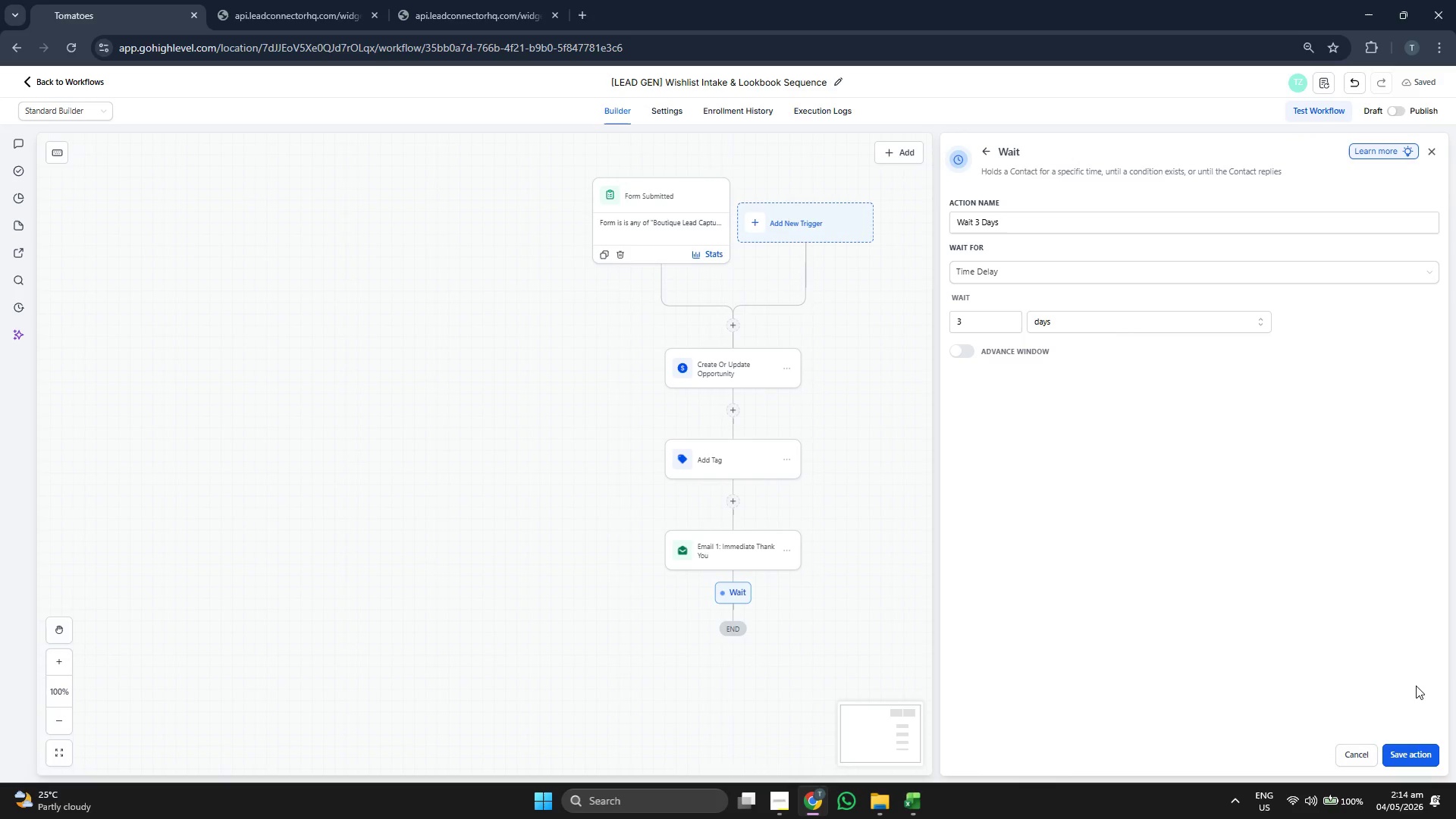 
left_click([1428, 747])
 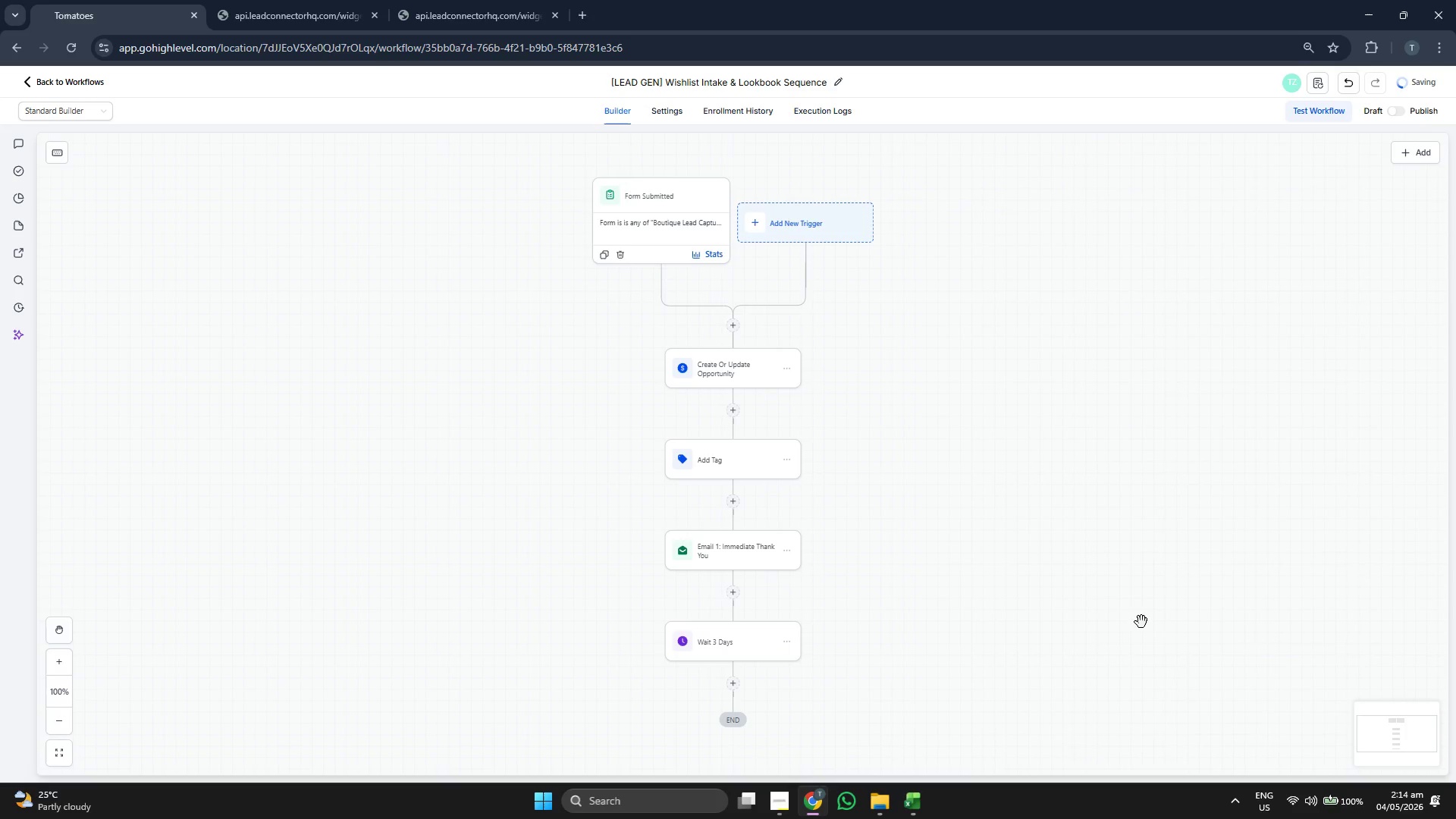 
left_click_drag(start_coordinate=[1098, 609], to_coordinate=[1101, 571])
 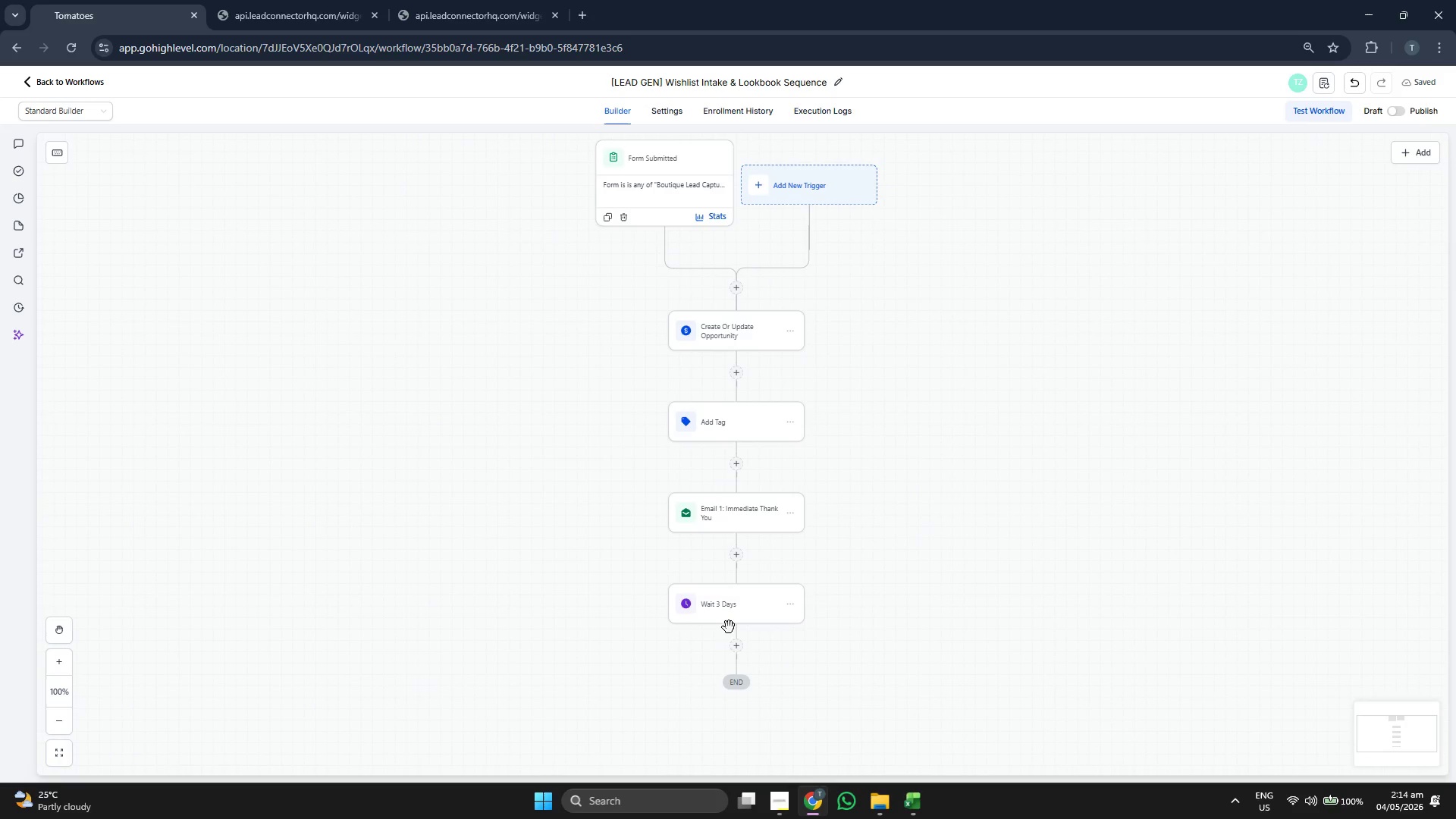 
left_click([735, 642])
 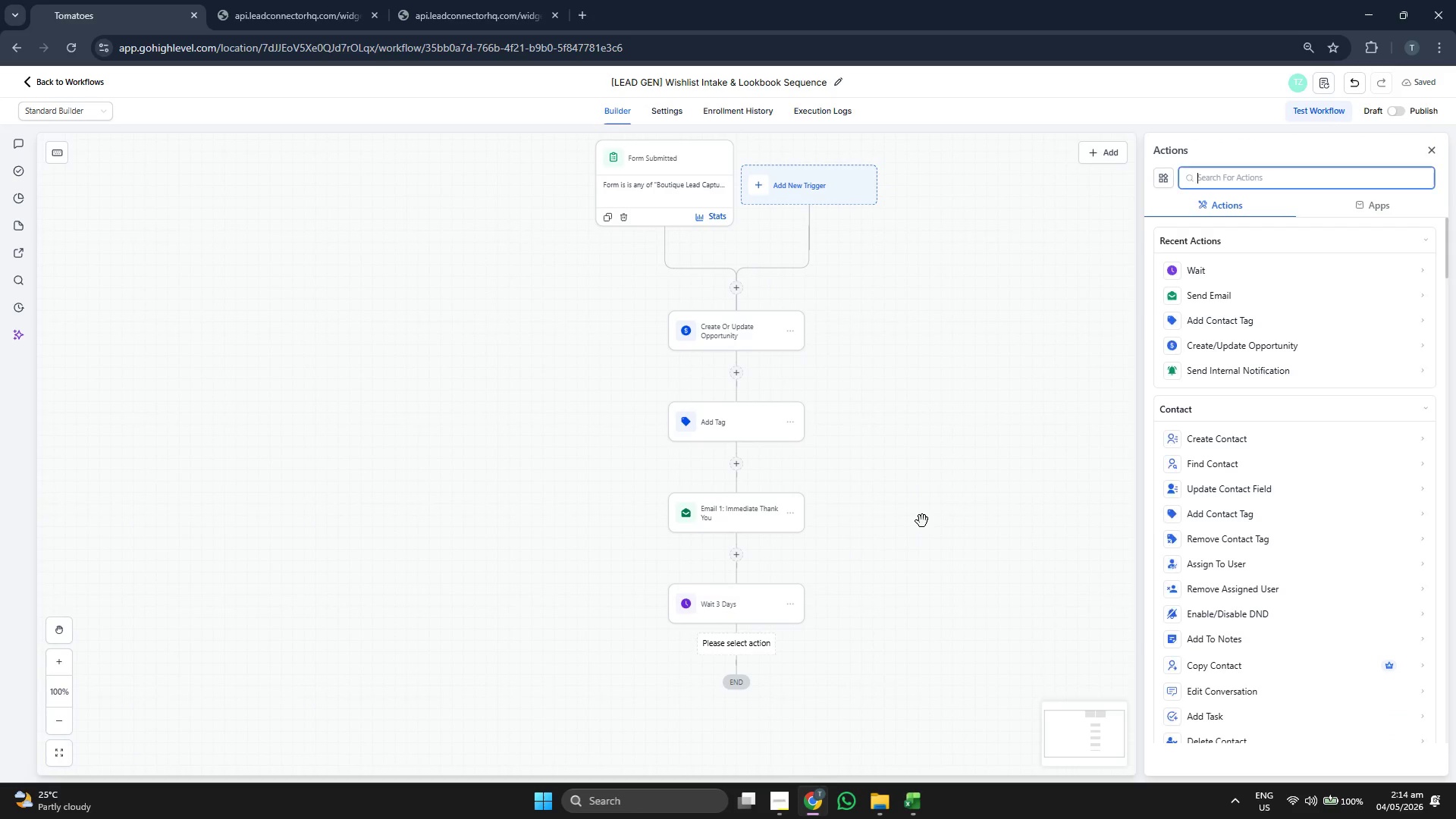 
left_click_drag(start_coordinate=[927, 510], to_coordinate=[927, 524])
 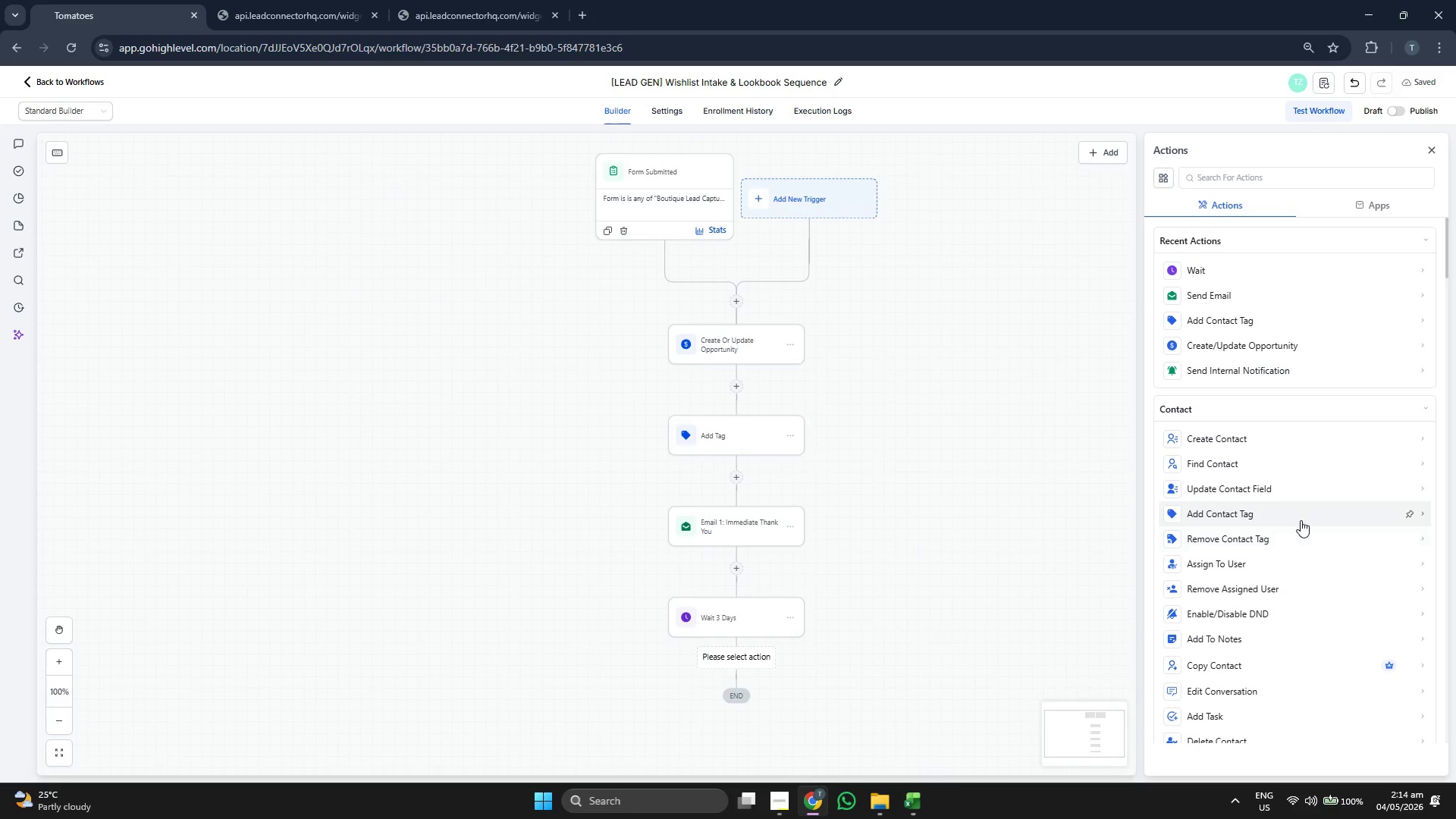 
left_click_drag(start_coordinate=[1006, 542], to_coordinate=[1040, 551])
 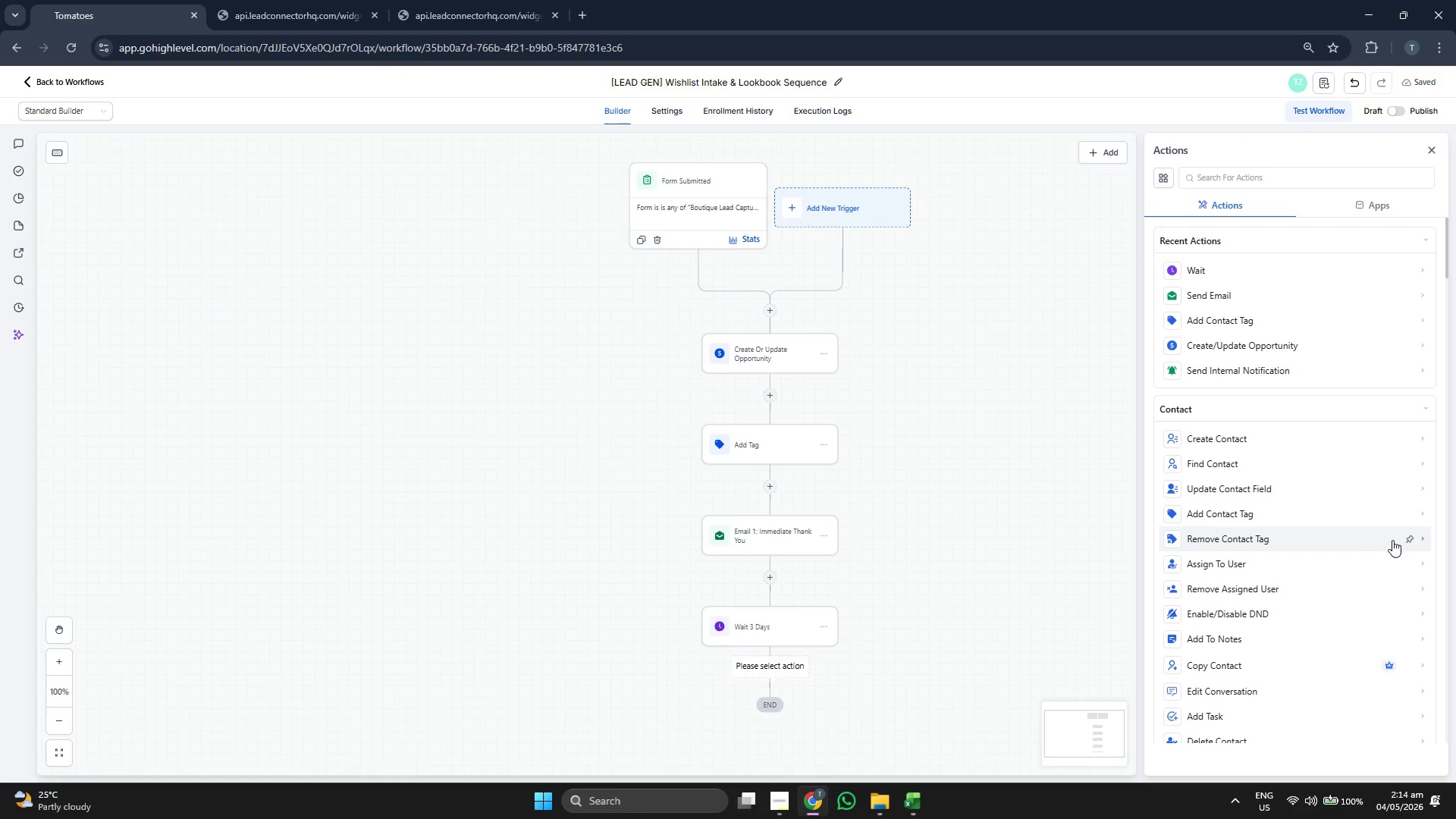 
scroll: coordinate [1374, 539], scroll_direction: down, amount: 5.0
 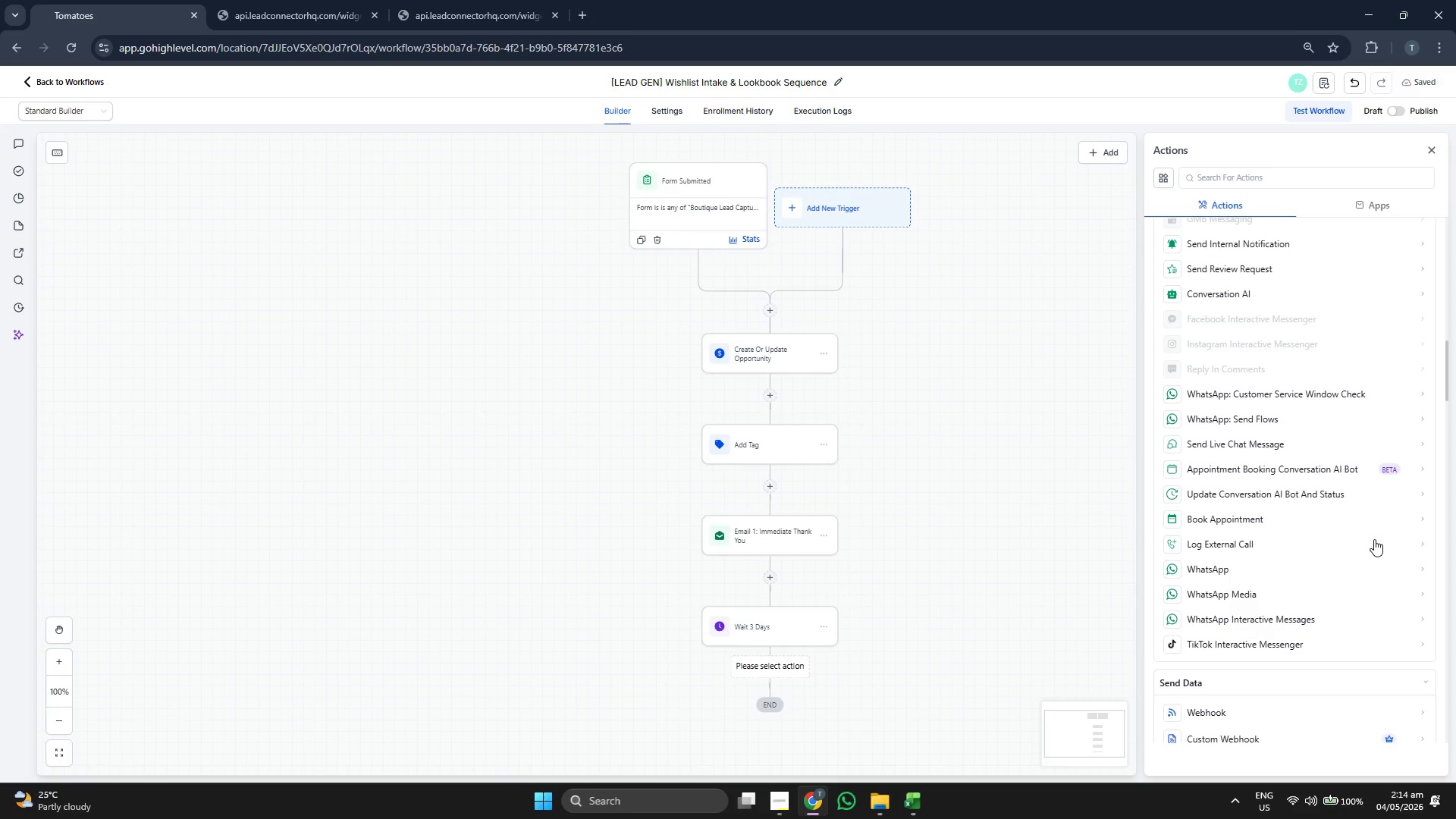 
scroll: coordinate [1374, 539], scroll_direction: down, amount: 1.0
 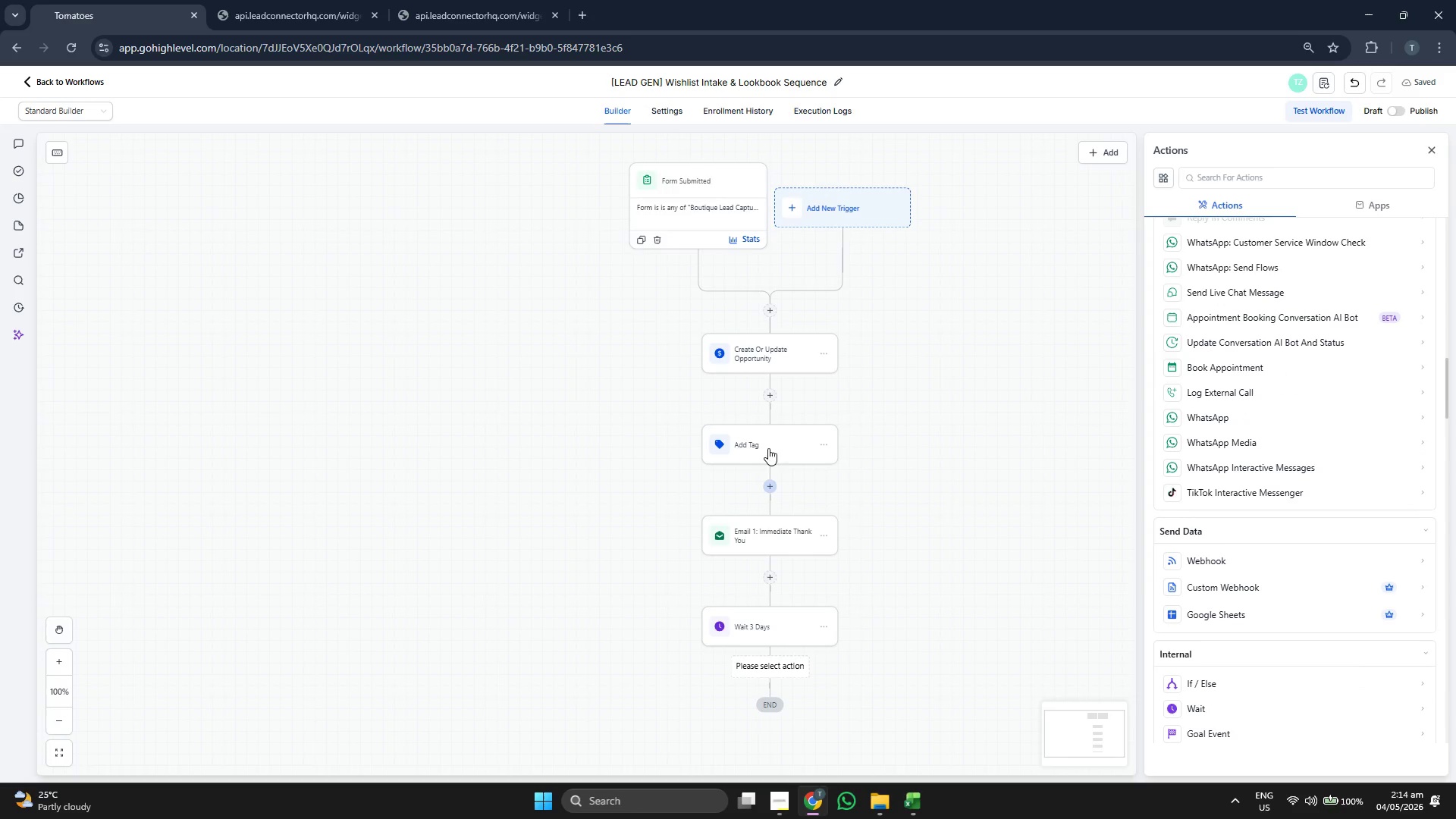 
left_click_drag(start_coordinate=[949, 359], to_coordinate=[964, 363])
 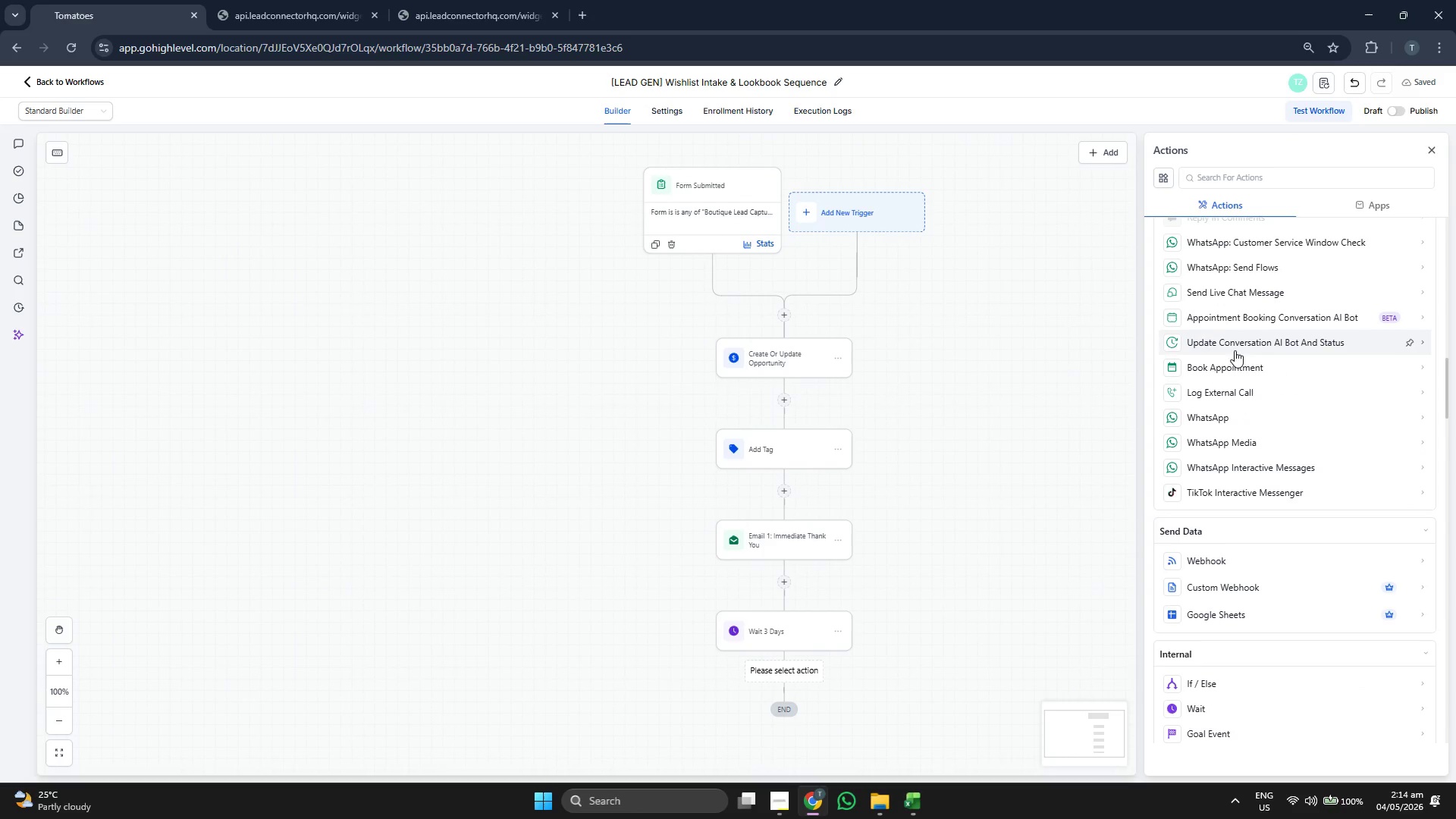 
scroll: coordinate [1271, 394], scroll_direction: down, amount: 21.0
 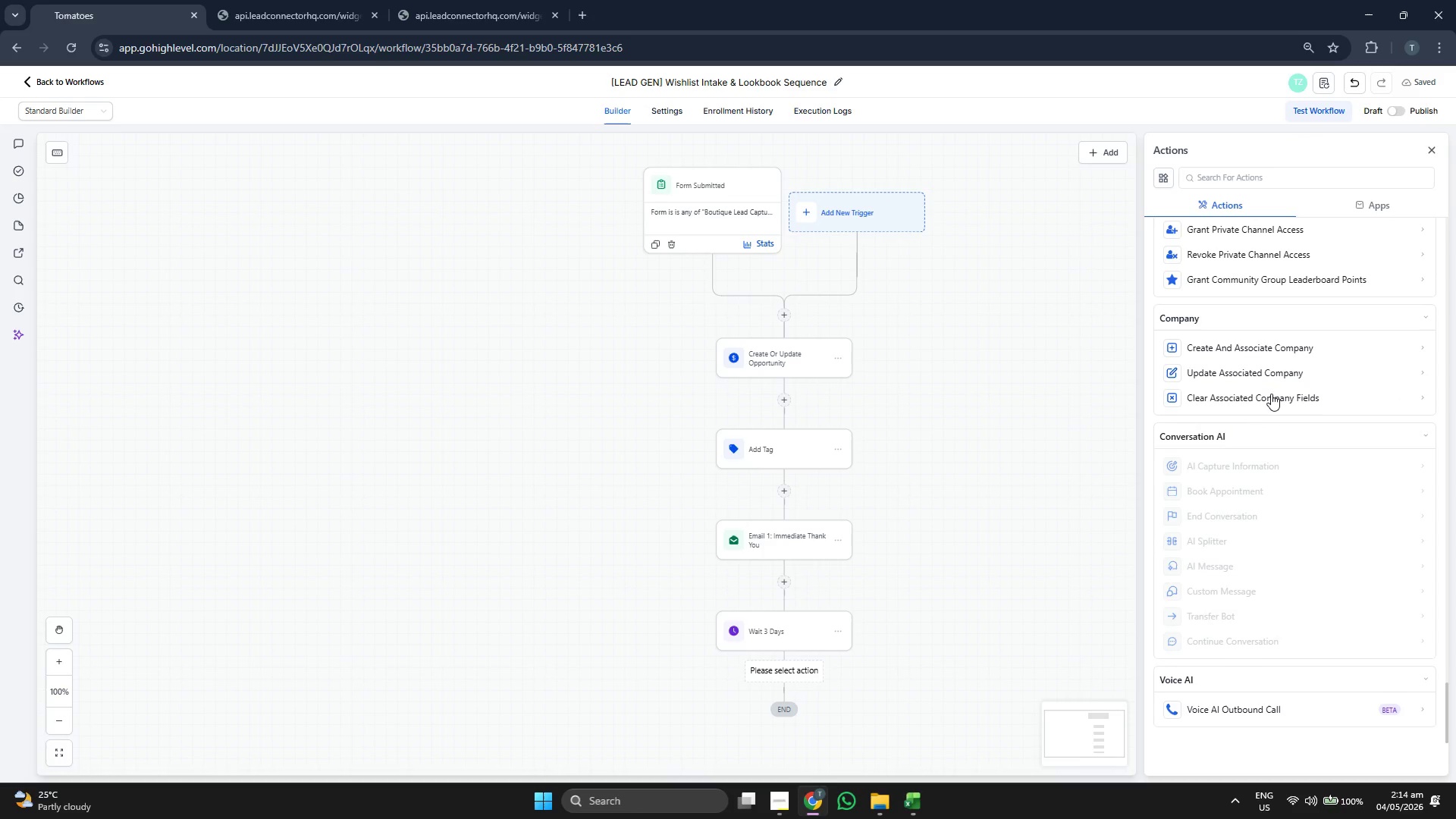 
scroll: coordinate [1276, 396], scroll_direction: up, amount: 45.0
 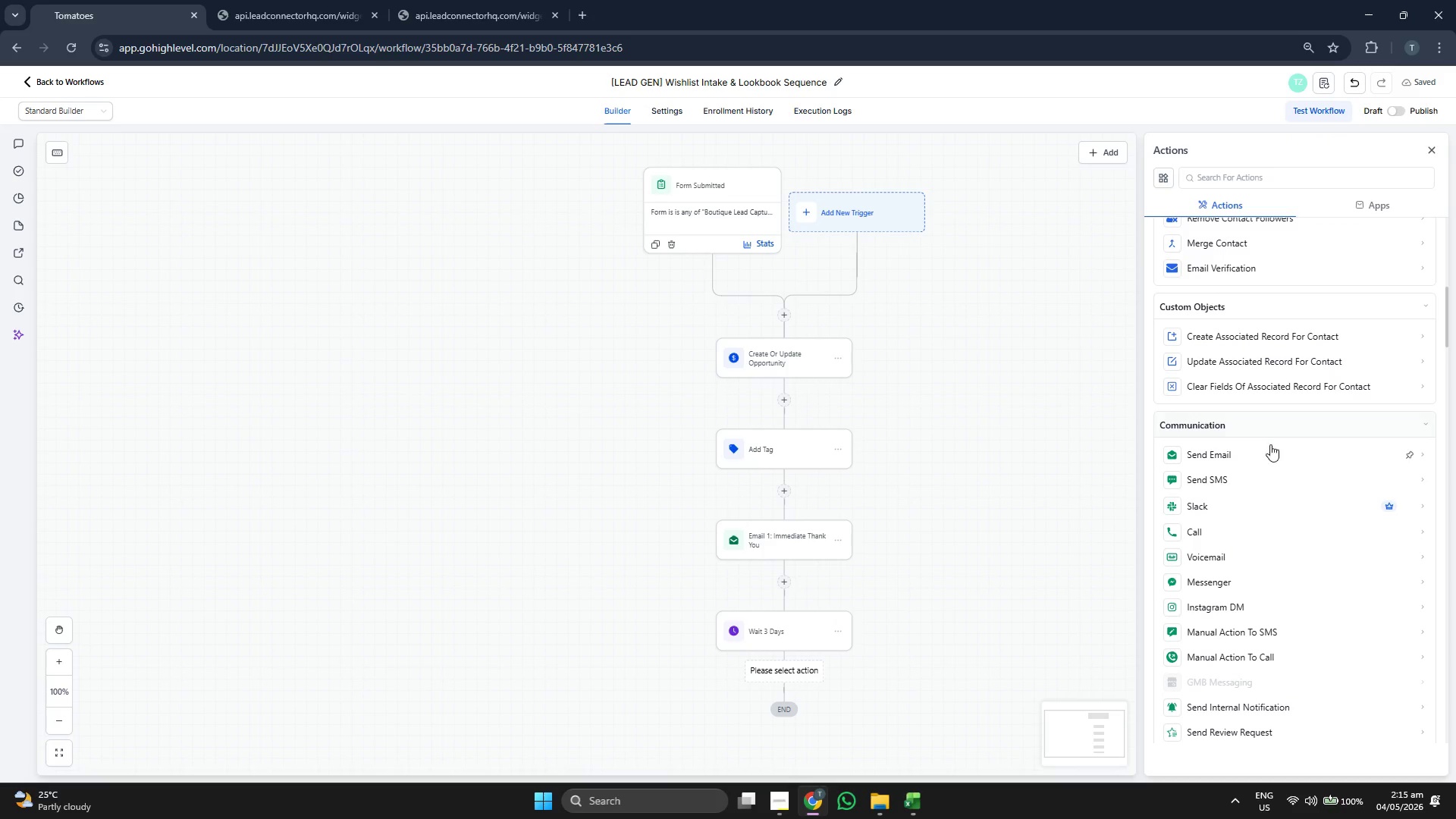 
left_click([1269, 452])
 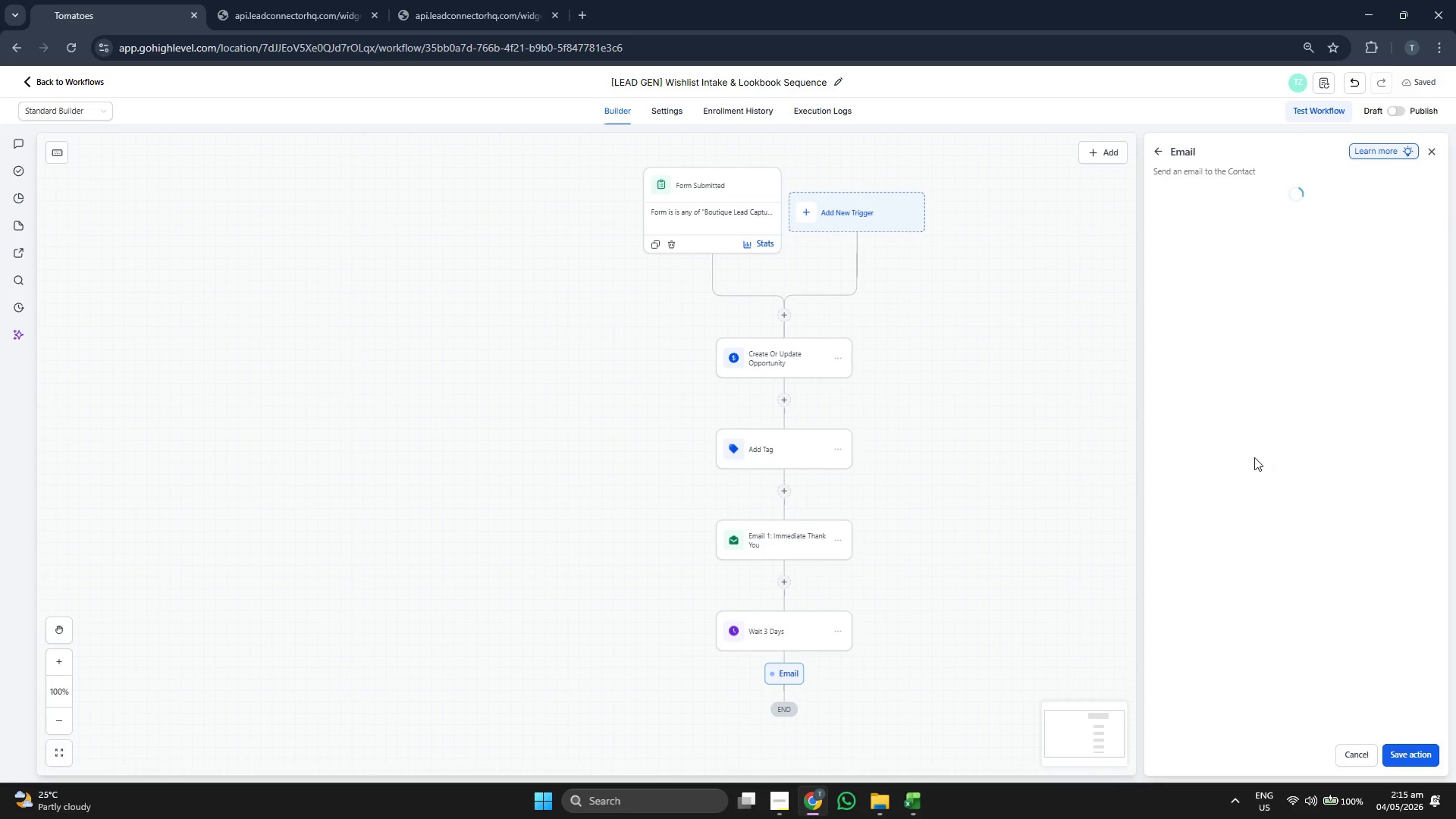 
left_click_drag(start_coordinate=[982, 469], to_coordinate=[986, 470])
 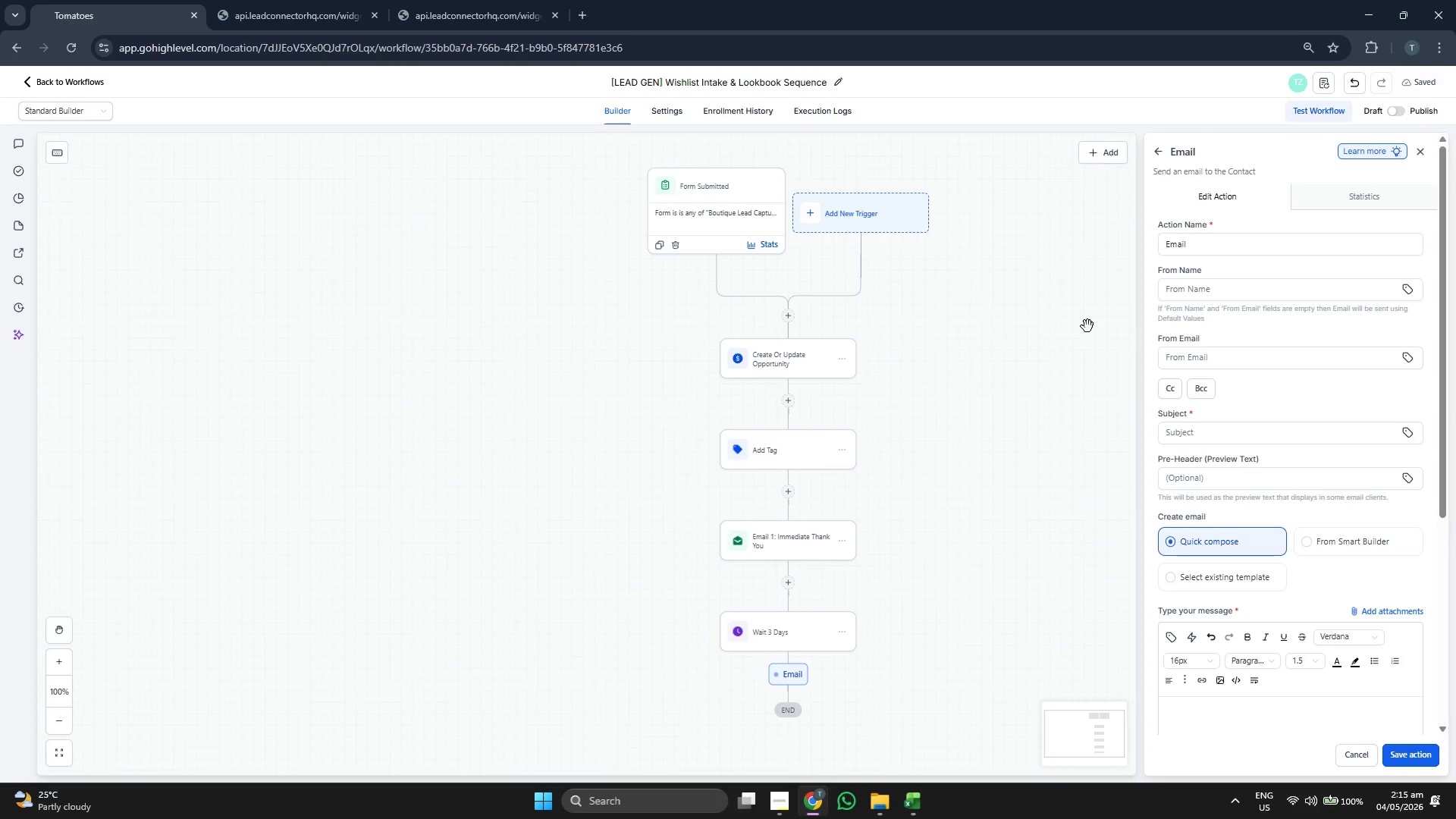 
left_click([1280, 235])
 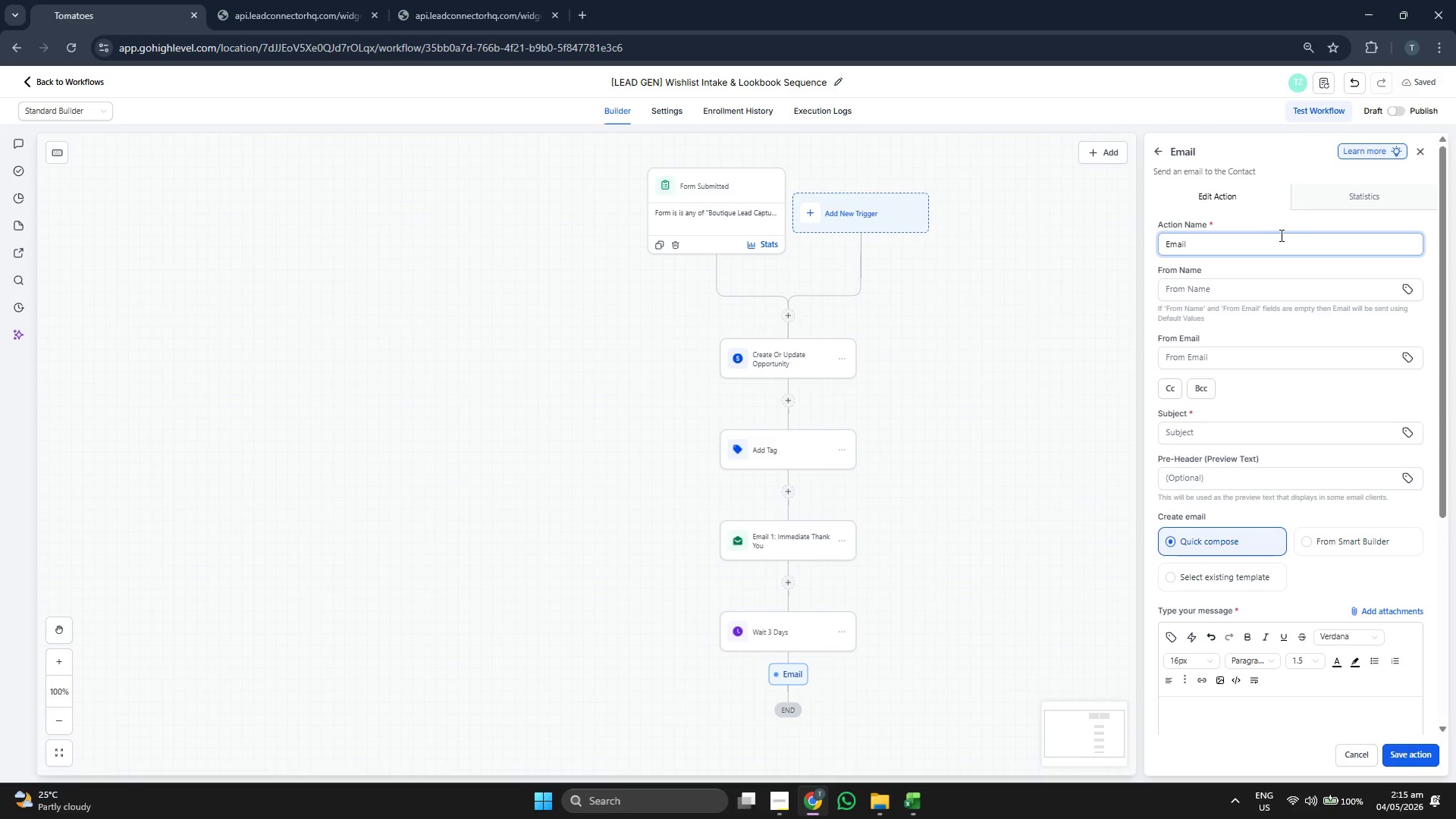 
type( 2: C)
key(Backspace)
type(2)
key(Backspace)
type(3-Day Fp)
key(Backspace)
type(ollow-up (Lookbook))
 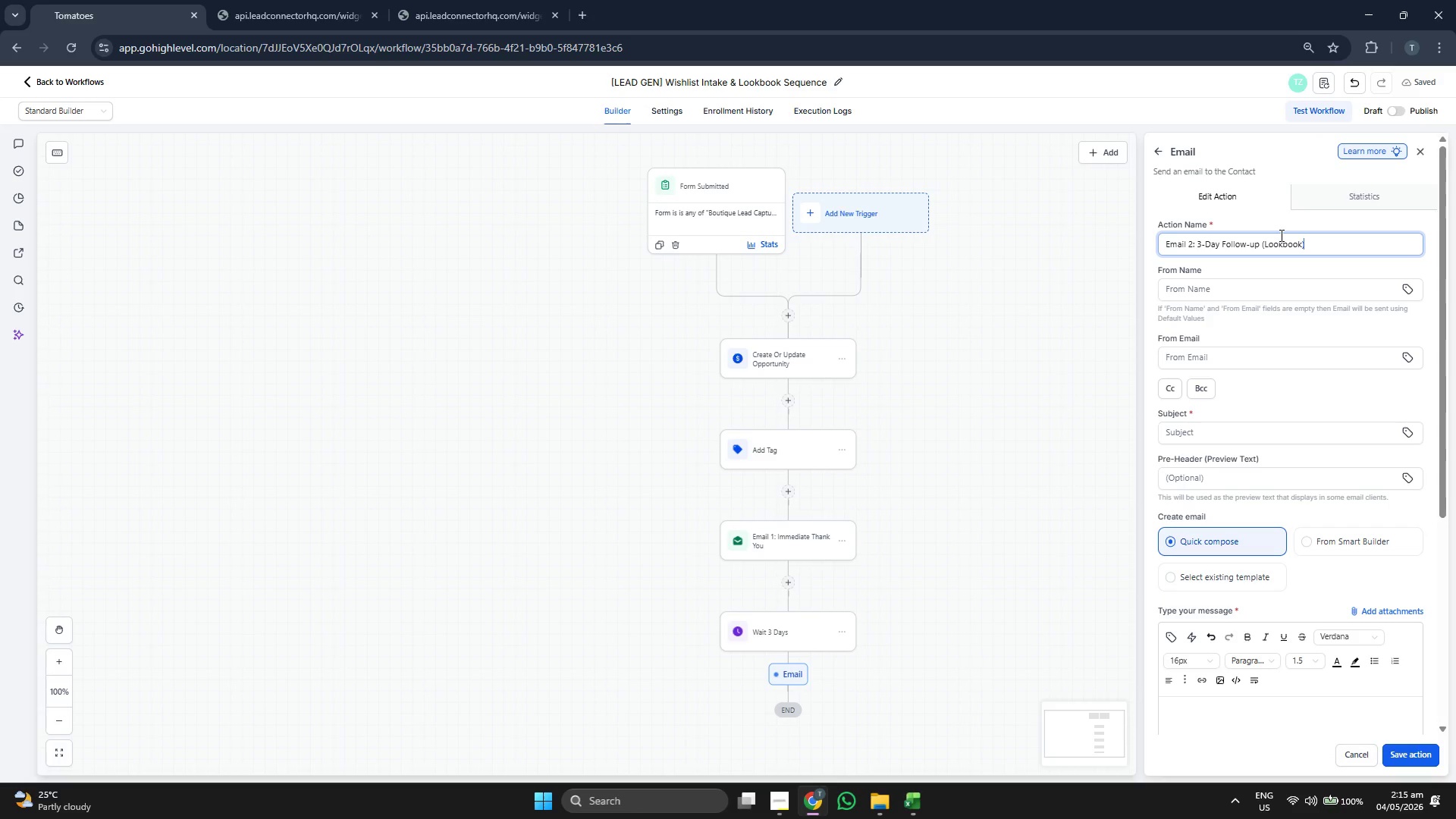 
left_click([1276, 462])
 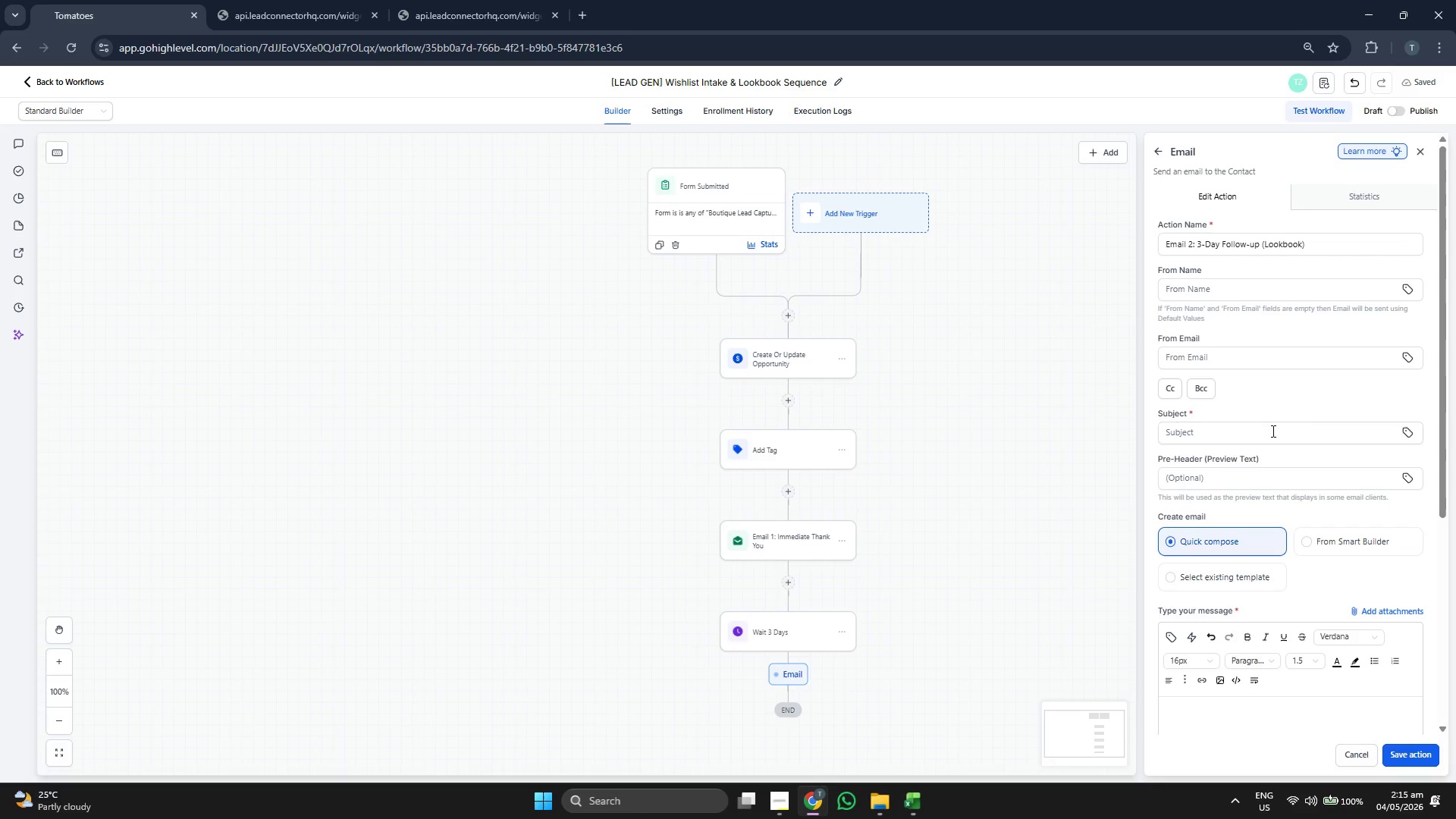 
left_click([1272, 428])
 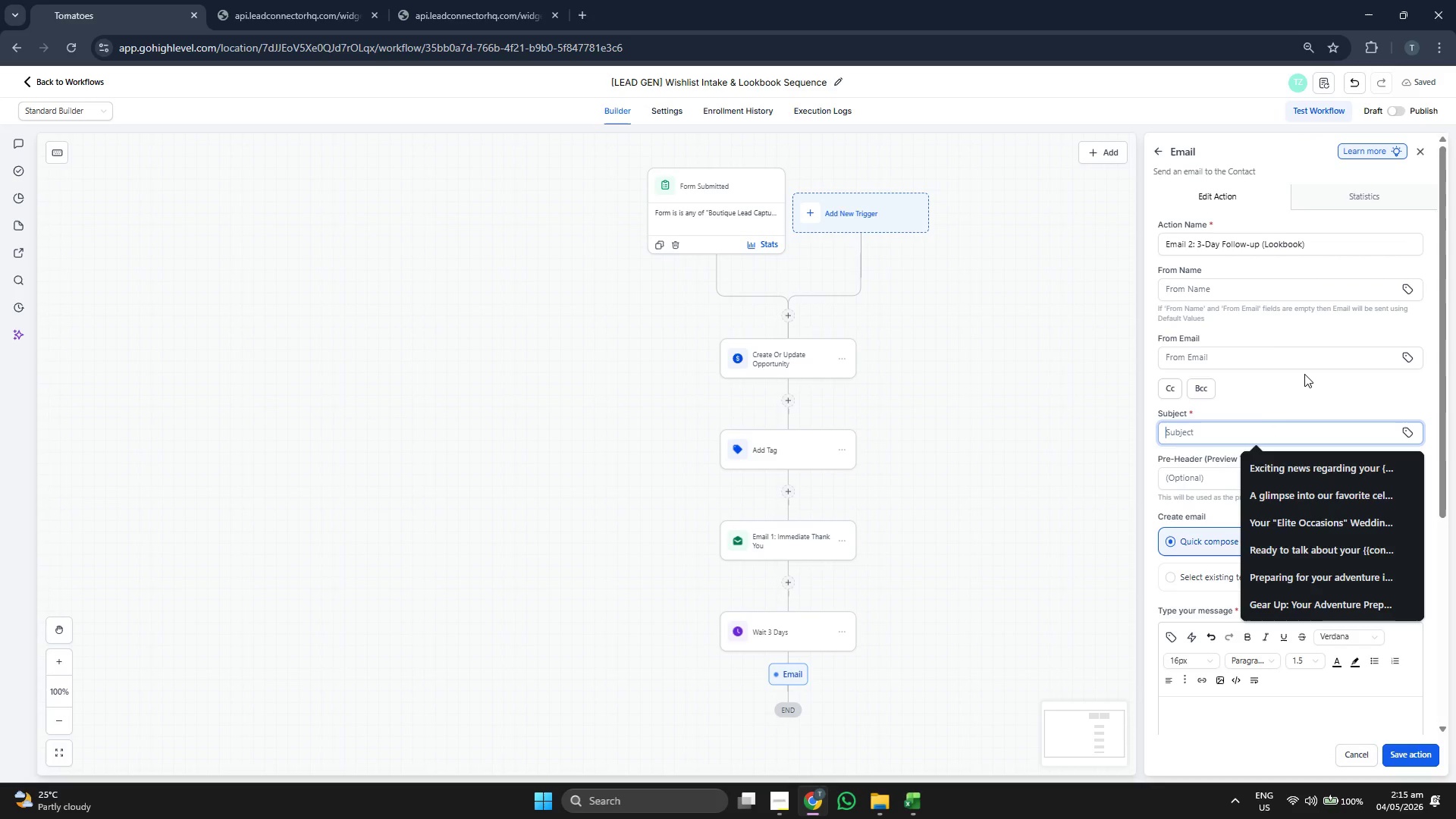 
type(Curated for You: Our Seasonal Lookbook)
 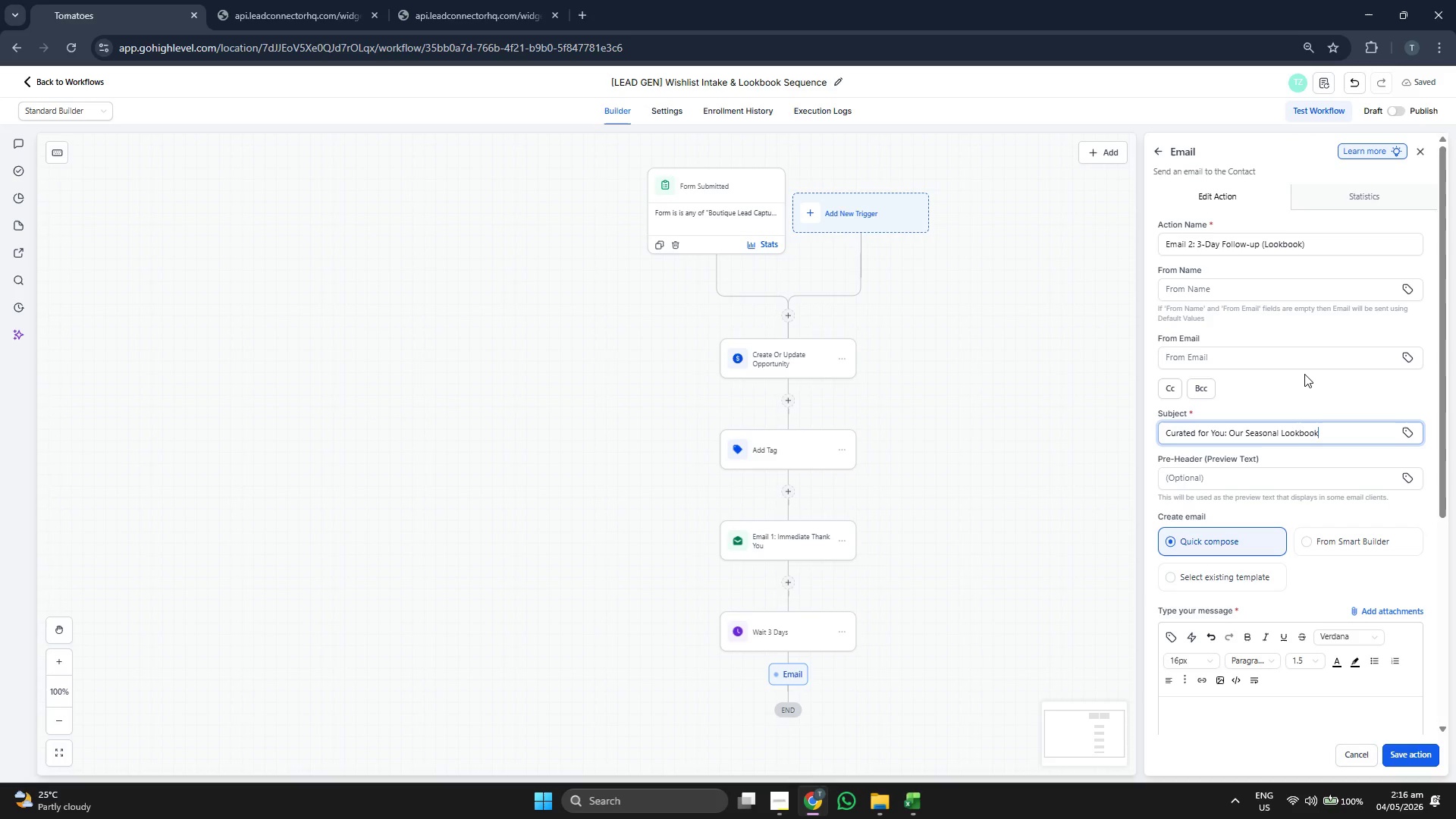 
scroll: coordinate [1314, 488], scroll_direction: down, amount: 1.0
 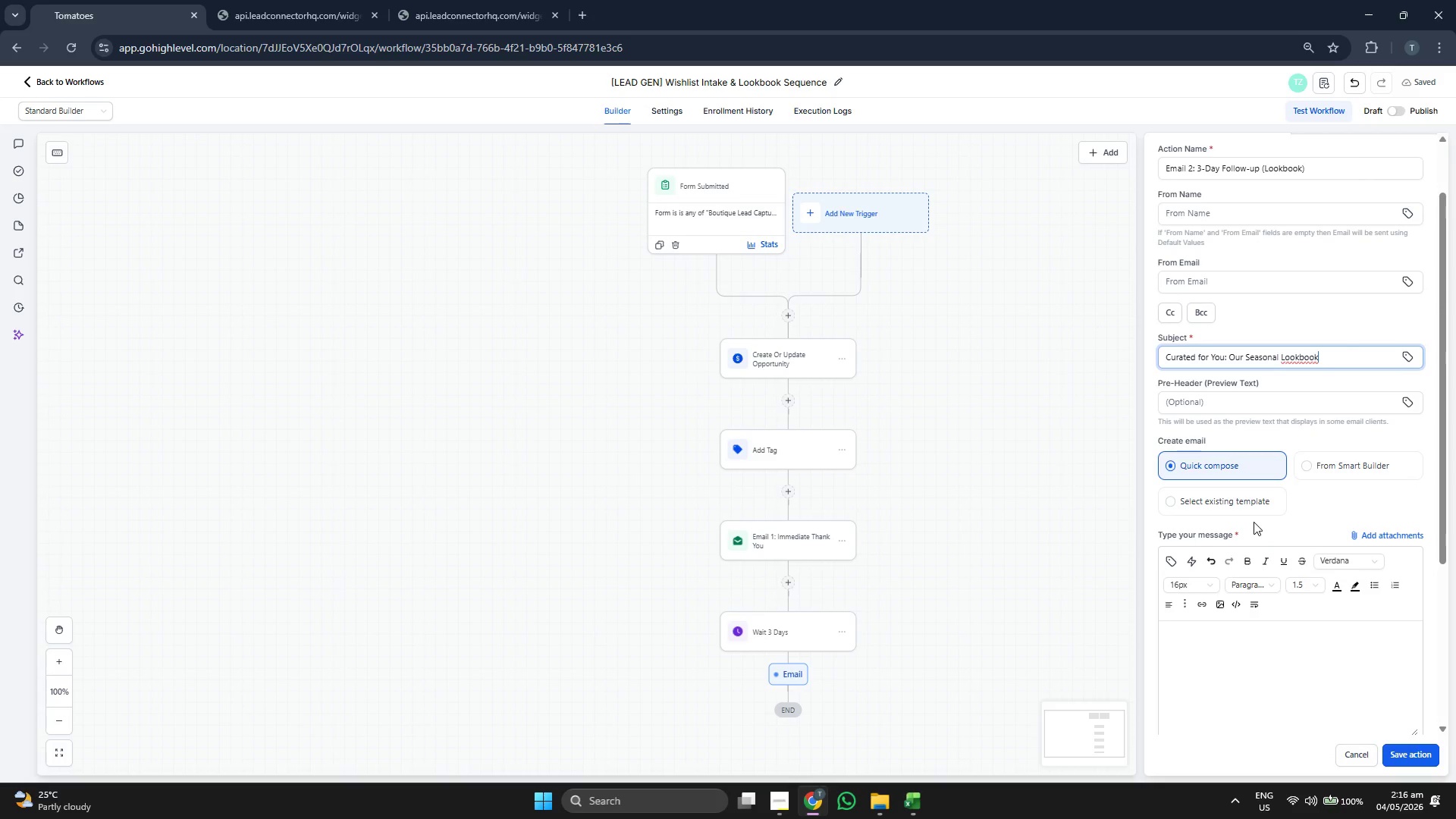 
left_click([1245, 510])
 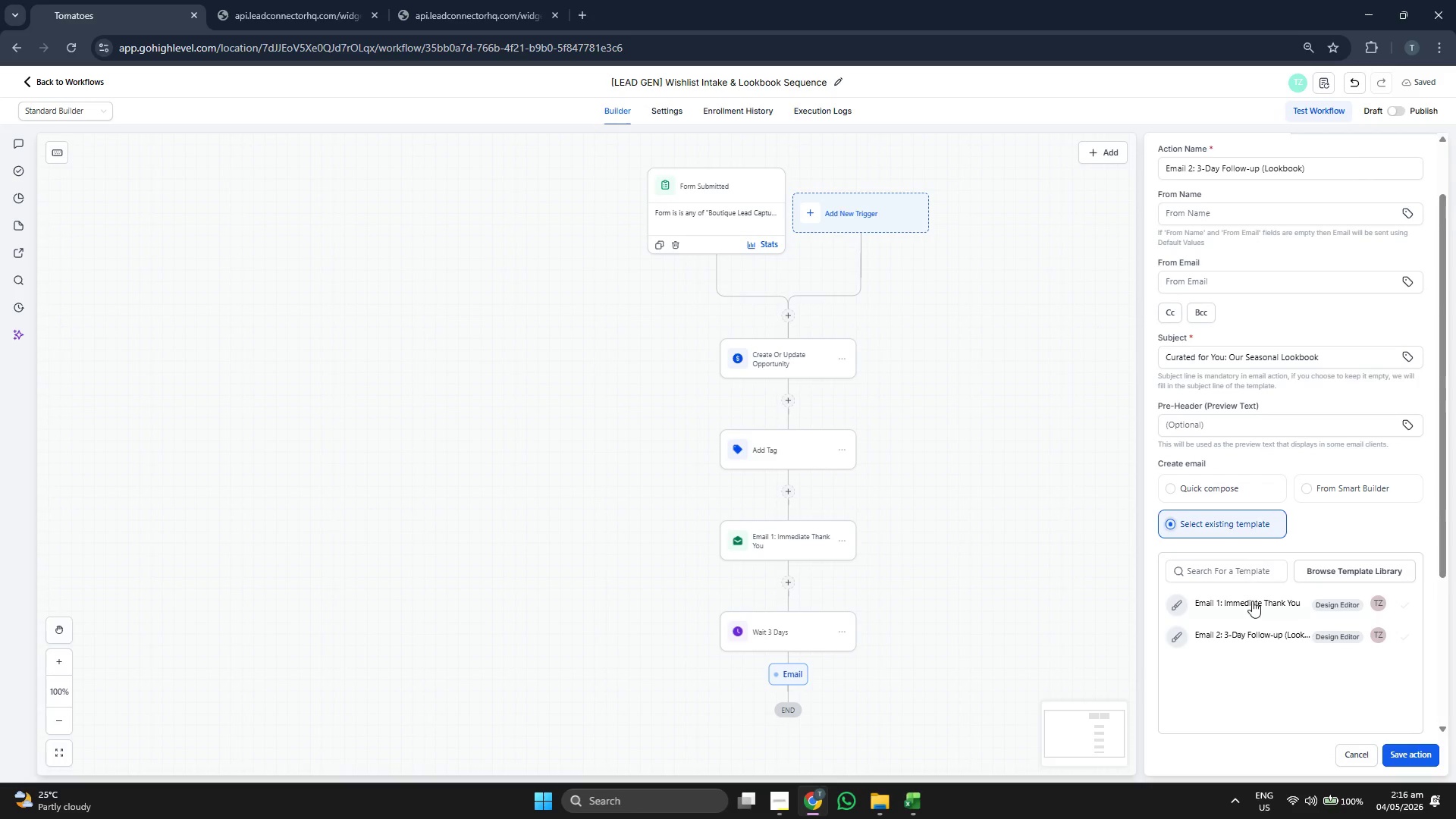 
left_click([1253, 636])
 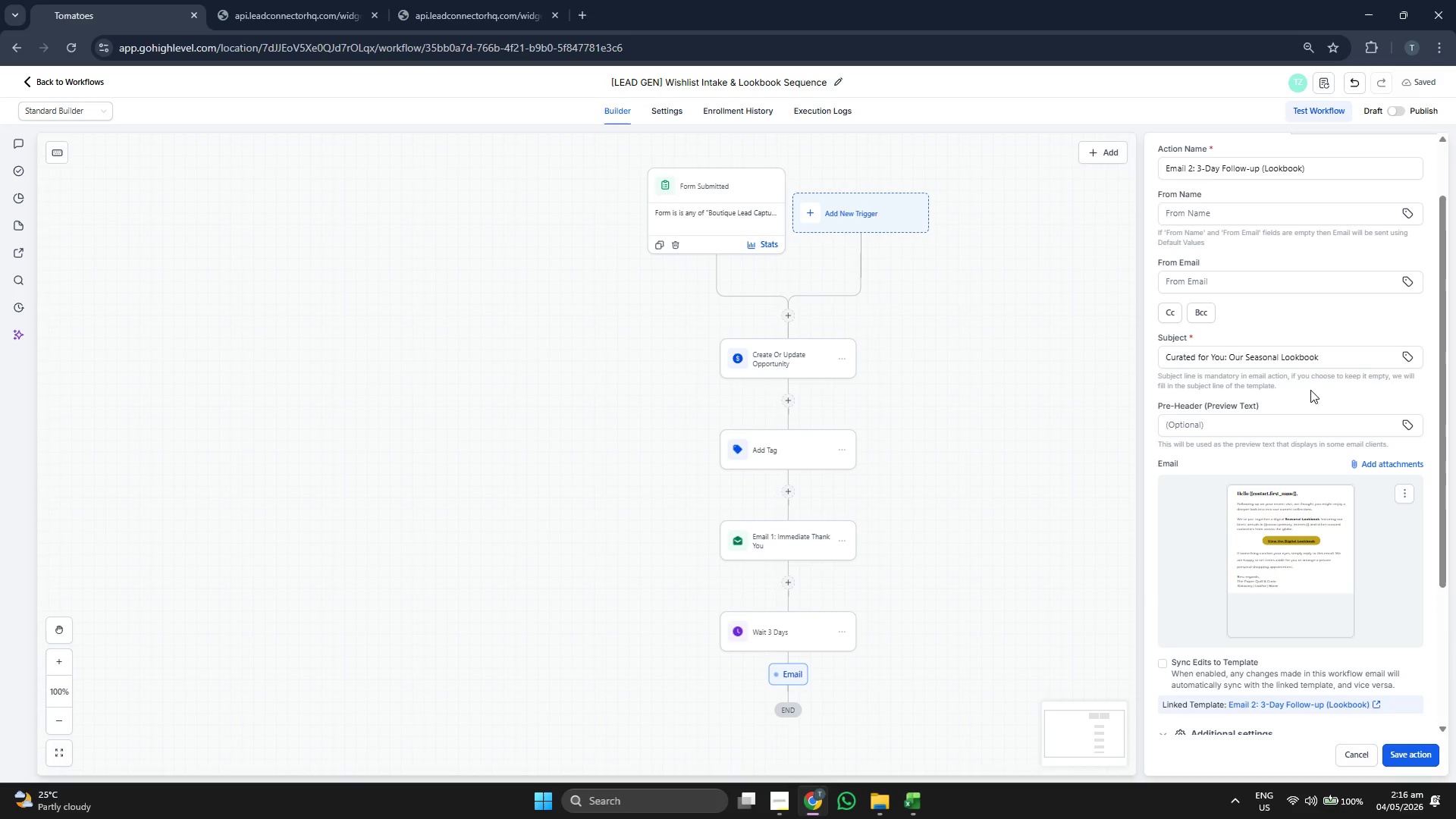 
scroll: coordinate [1310, 391], scroll_direction: down, amount: 2.0
 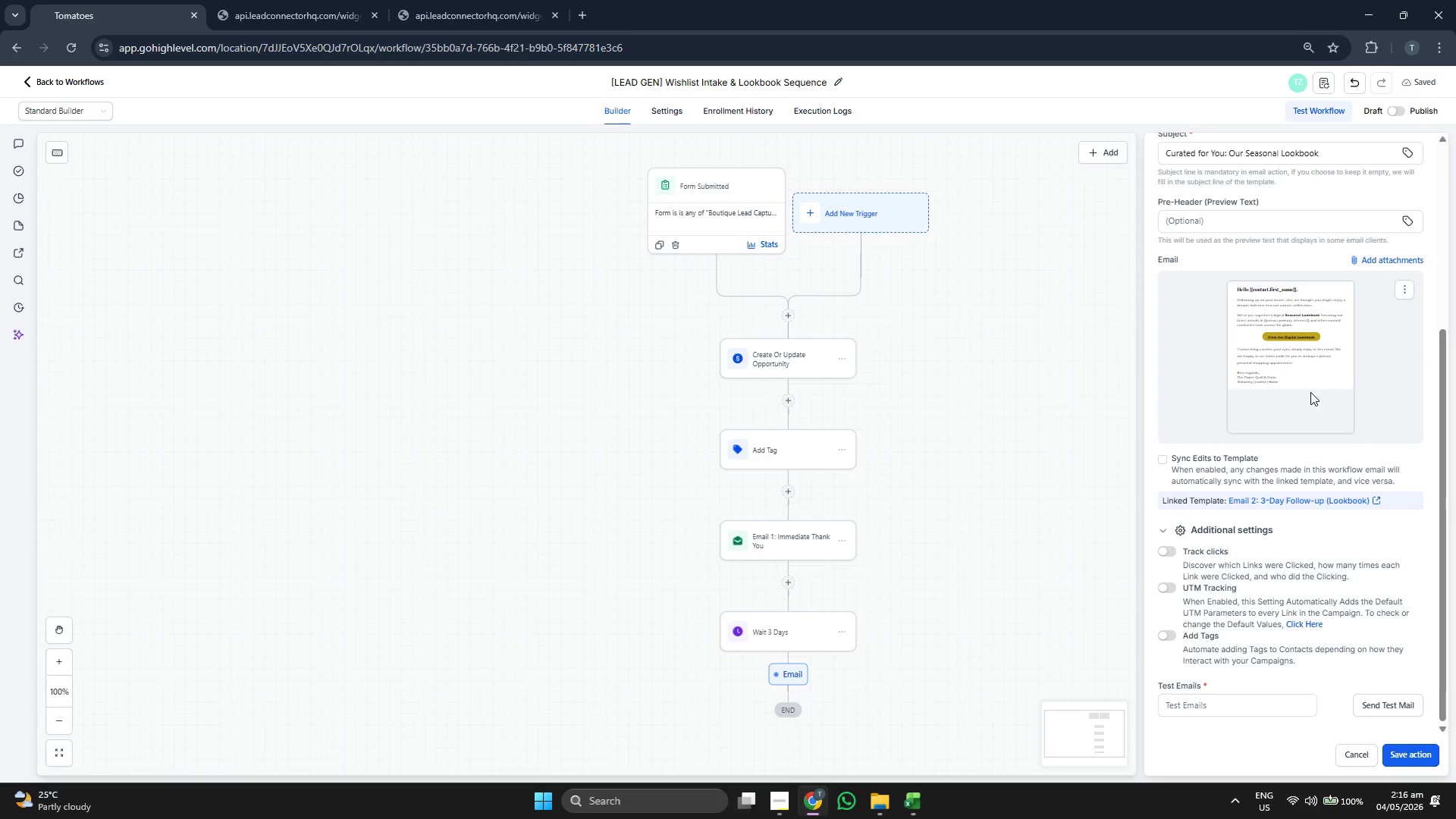 
scroll: coordinate [1310, 394], scroll_direction: up, amount: 5.0
 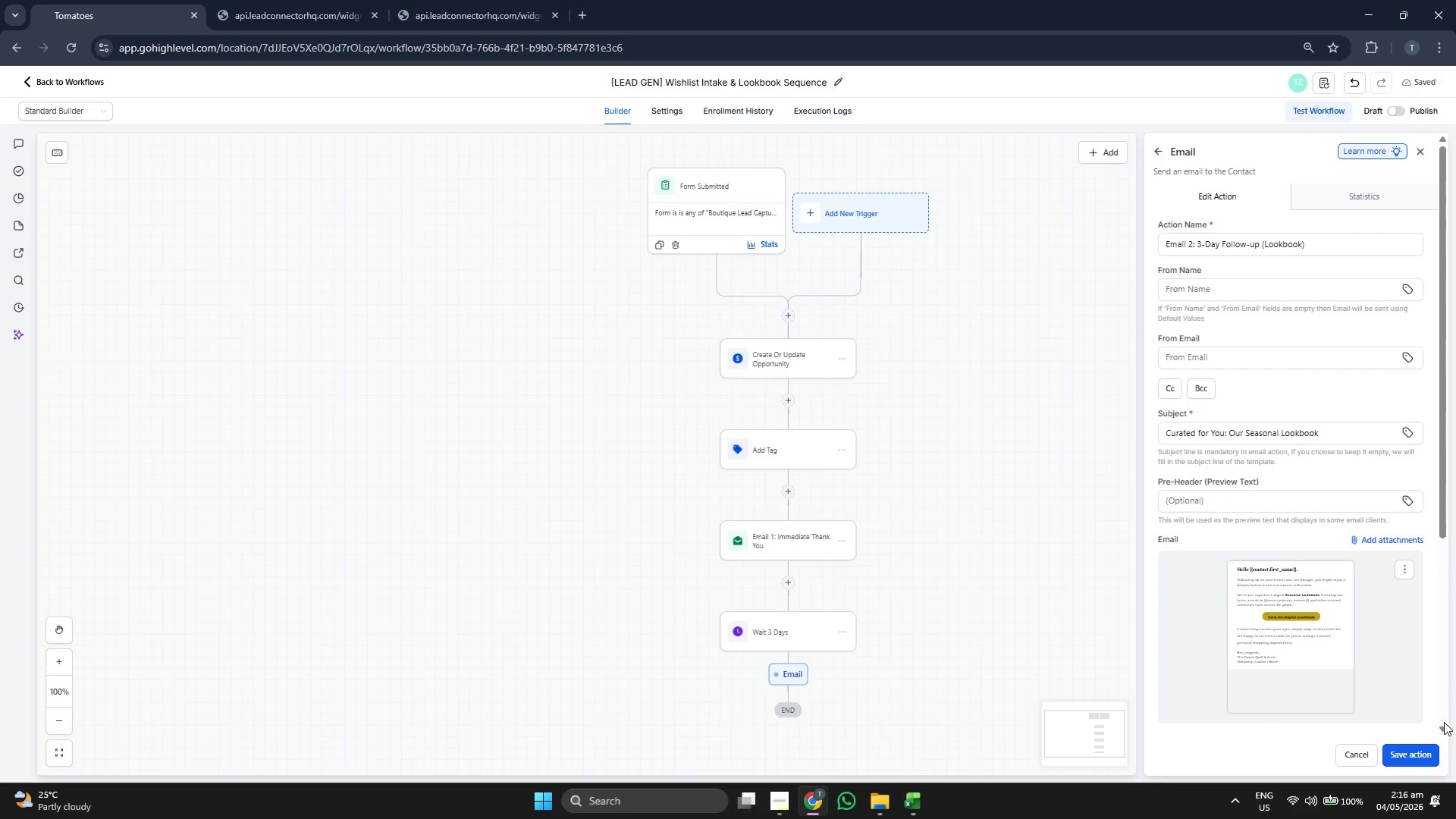 
left_click([1412, 753])
 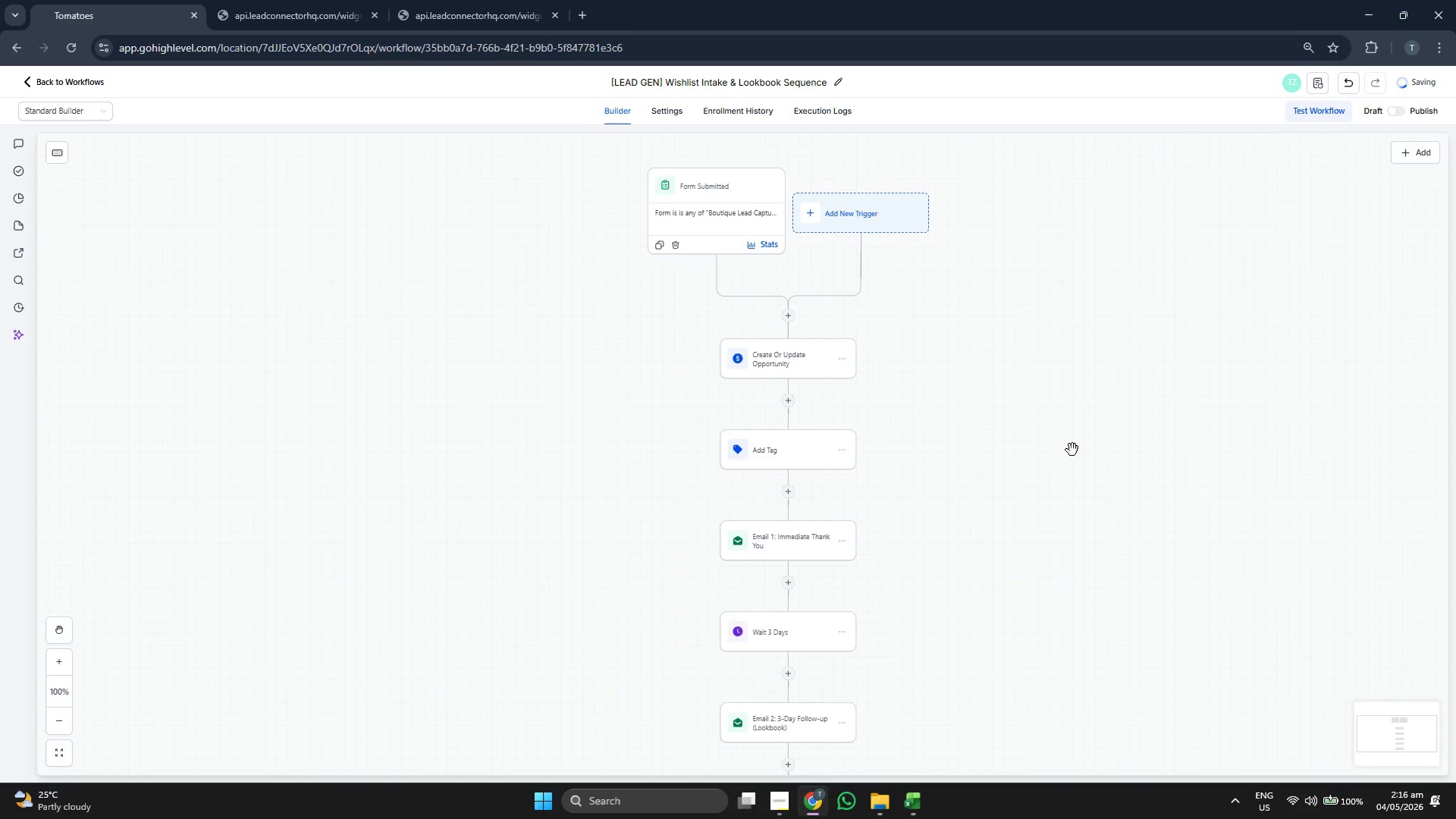 
scroll: coordinate [1134, 474], scroll_direction: down, amount: 2.0
 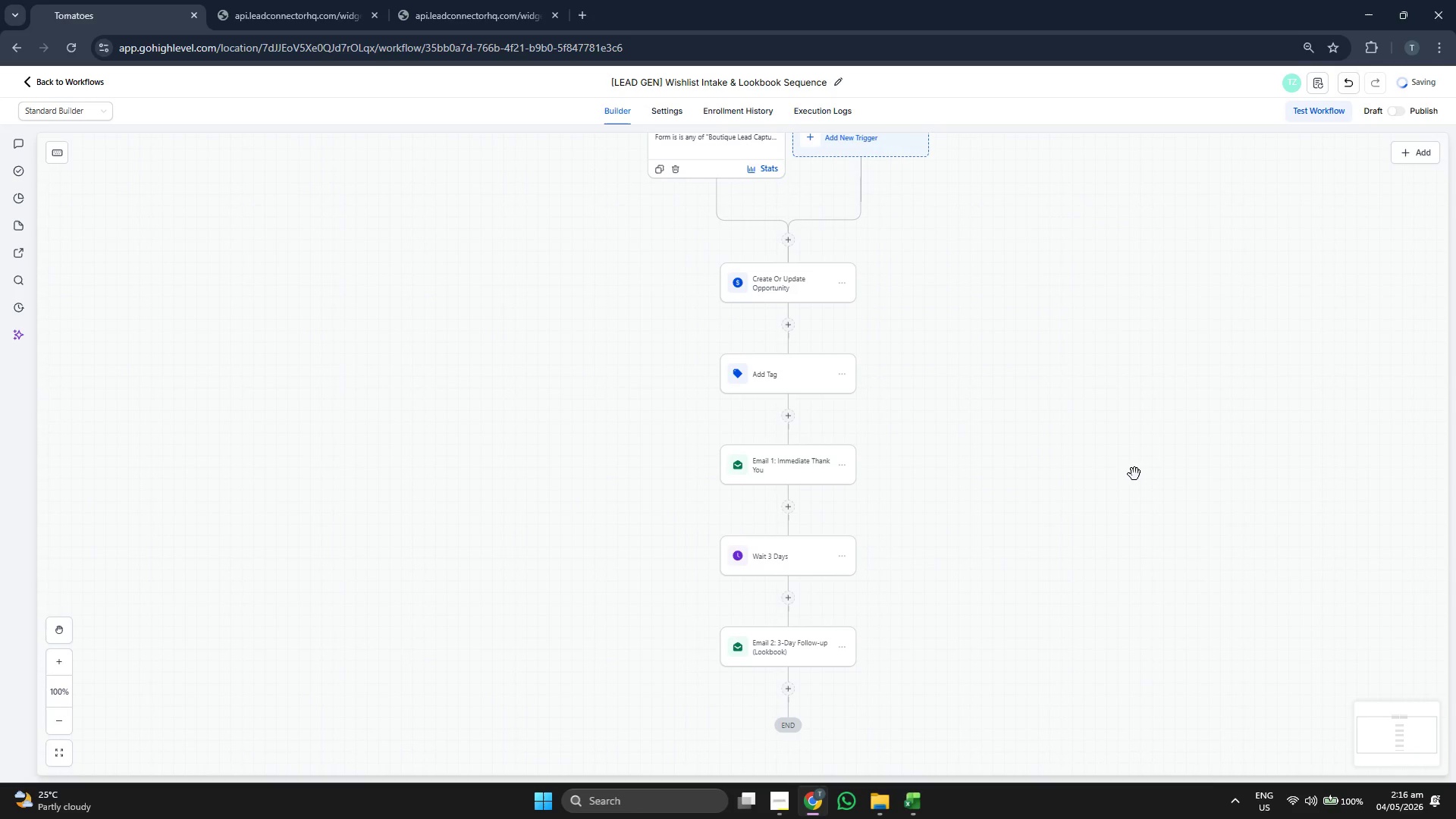 
scroll: coordinate [1136, 469], scroll_direction: up, amount: 2.0
 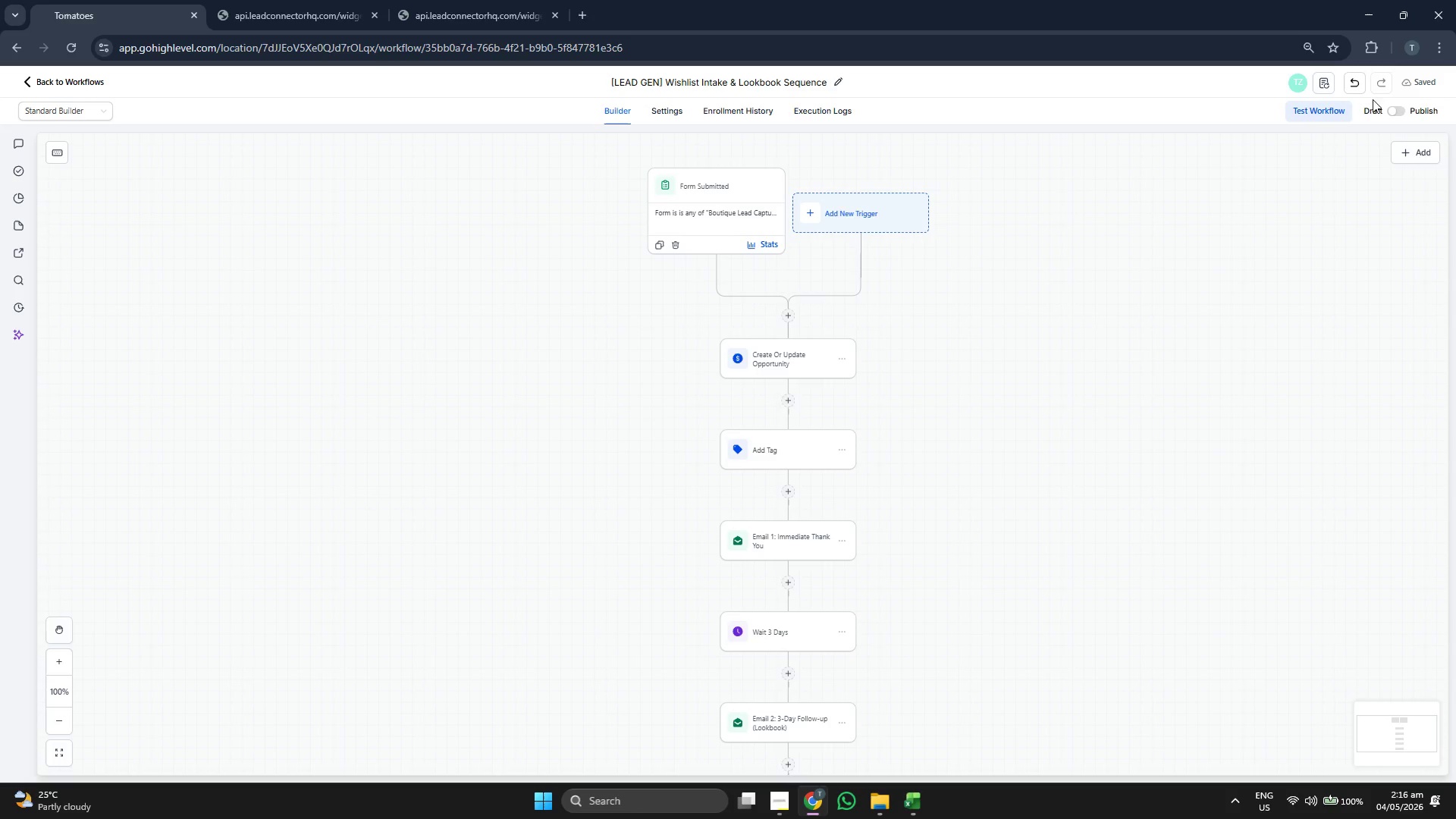 
left_click([1423, 91])
 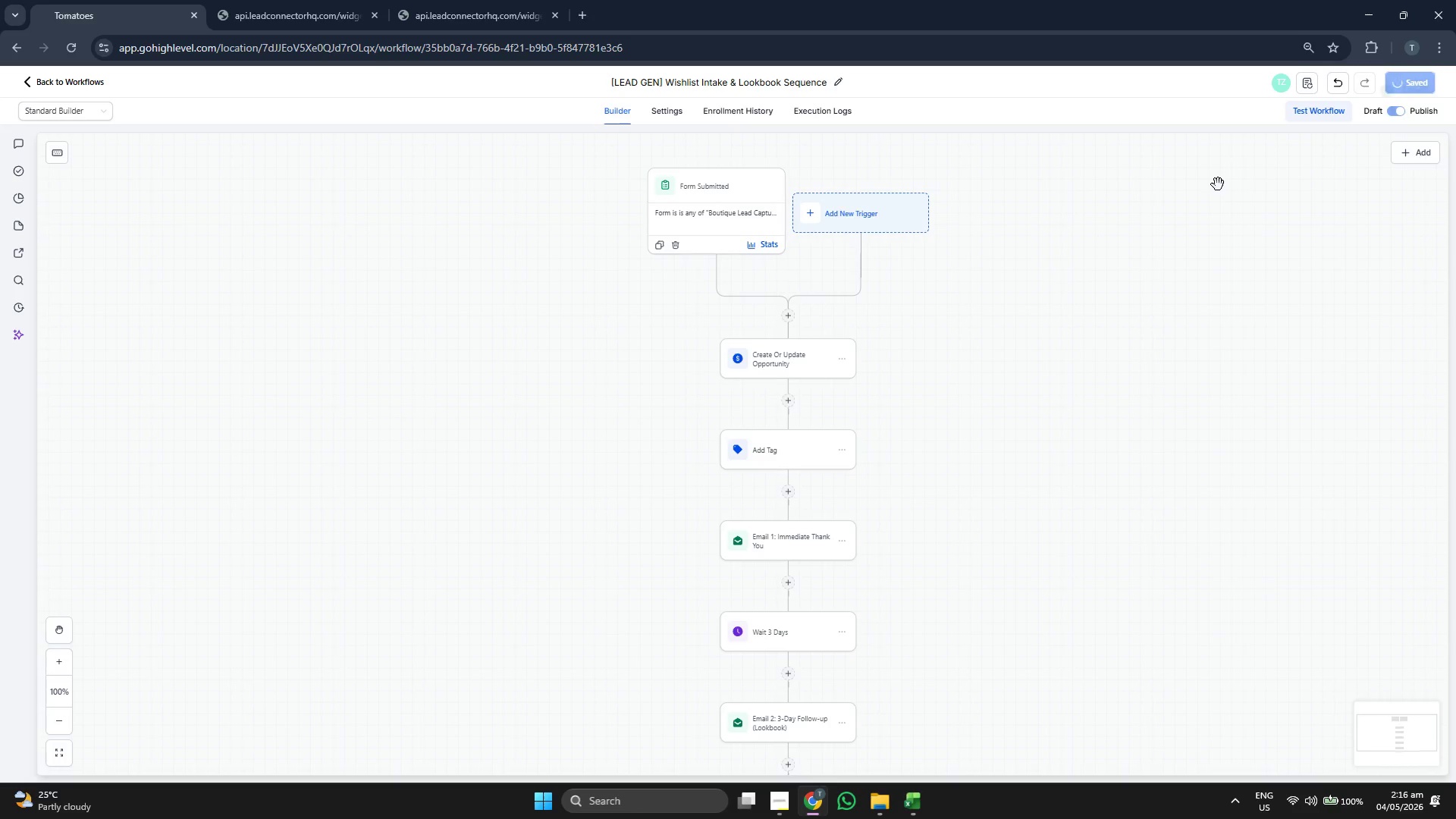 
scroll: coordinate [1184, 203], scroll_direction: down, amount: 2.0
 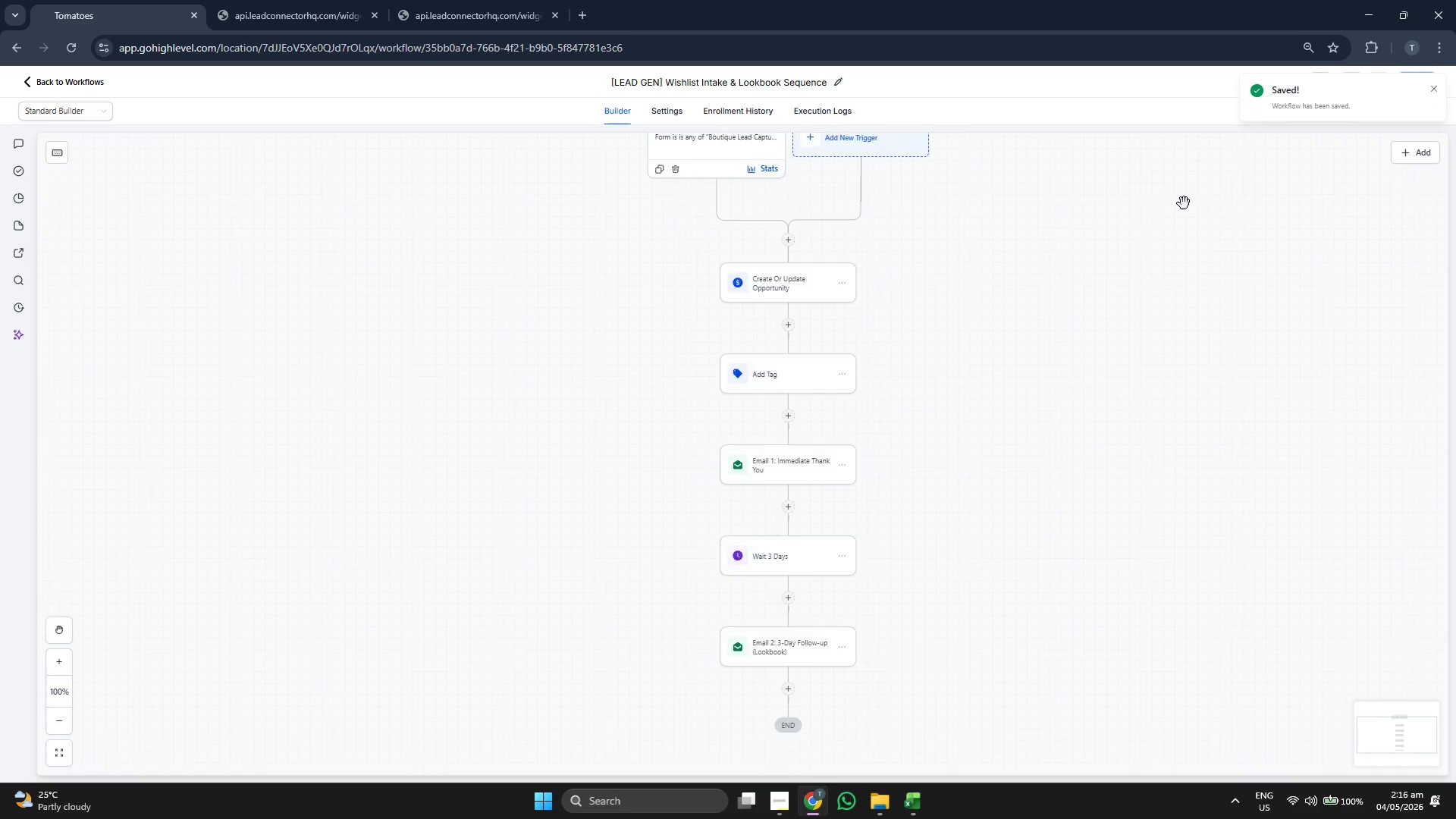 
scroll: coordinate [1184, 203], scroll_direction: up, amount: 1.0
 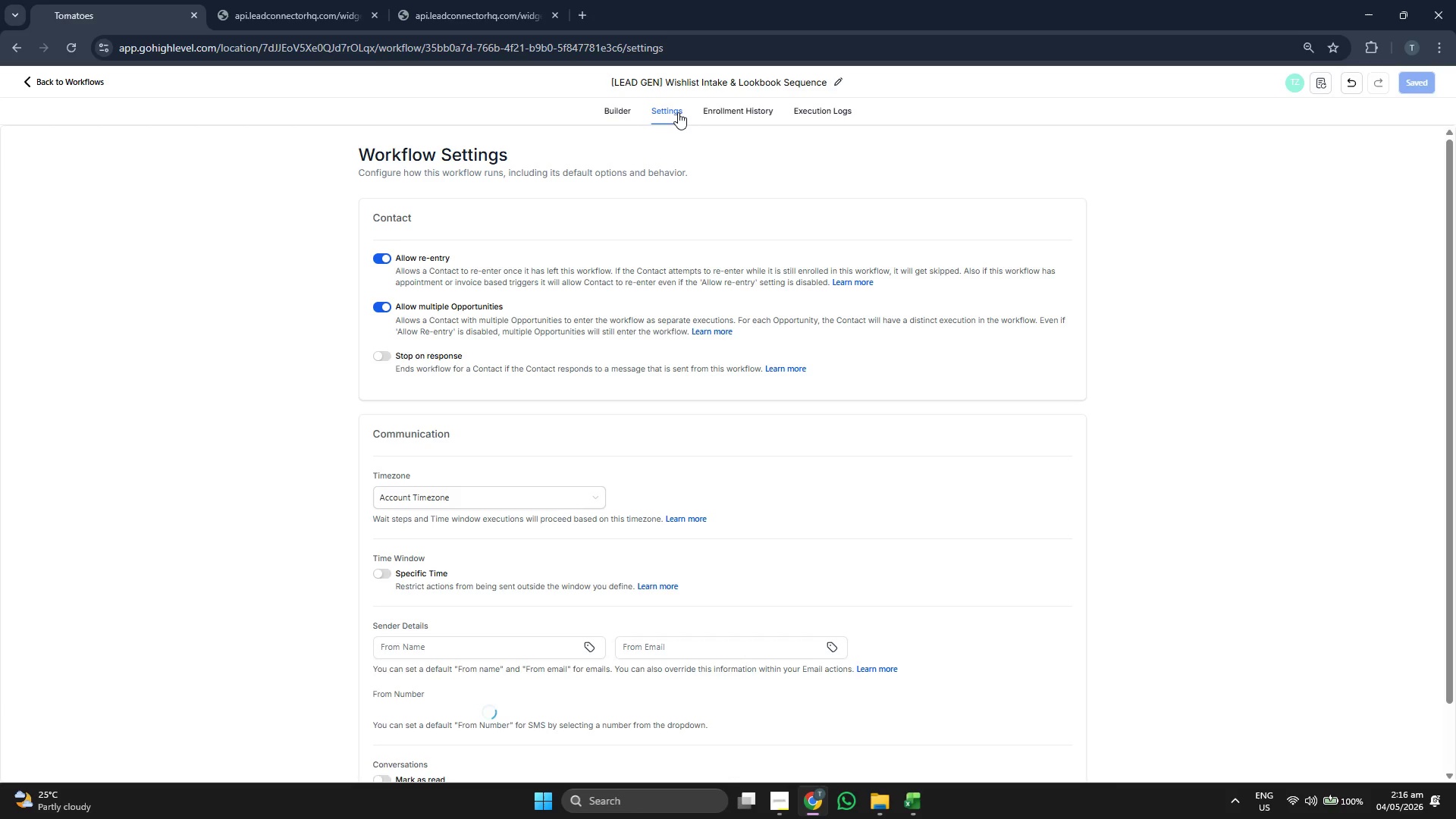 
scroll: coordinate [1037, 251], scroll_direction: down, amount: 2.0
 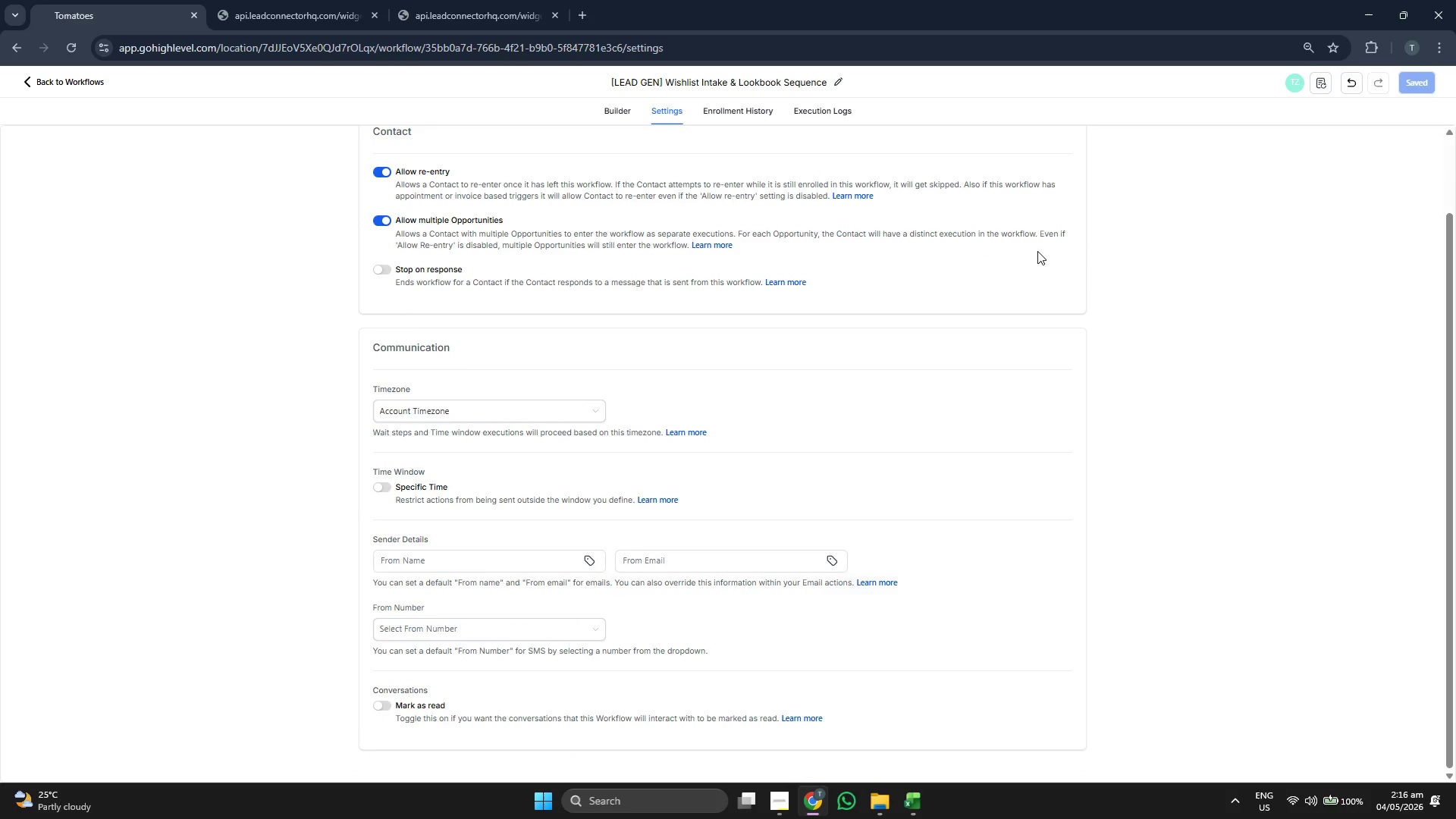 
scroll: coordinate [1037, 251], scroll_direction: up, amount: 2.0
 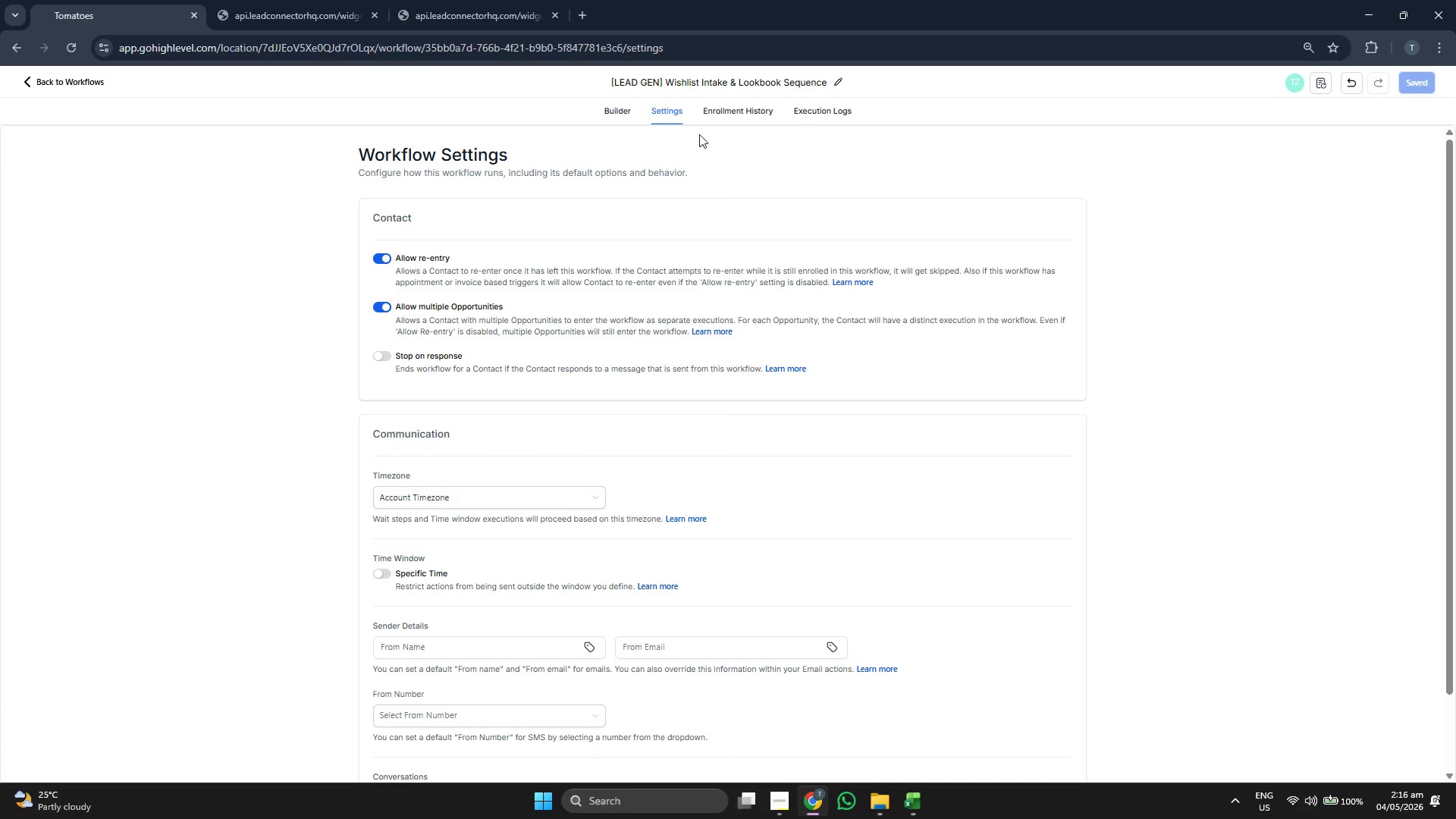 
left_click([735, 112])
 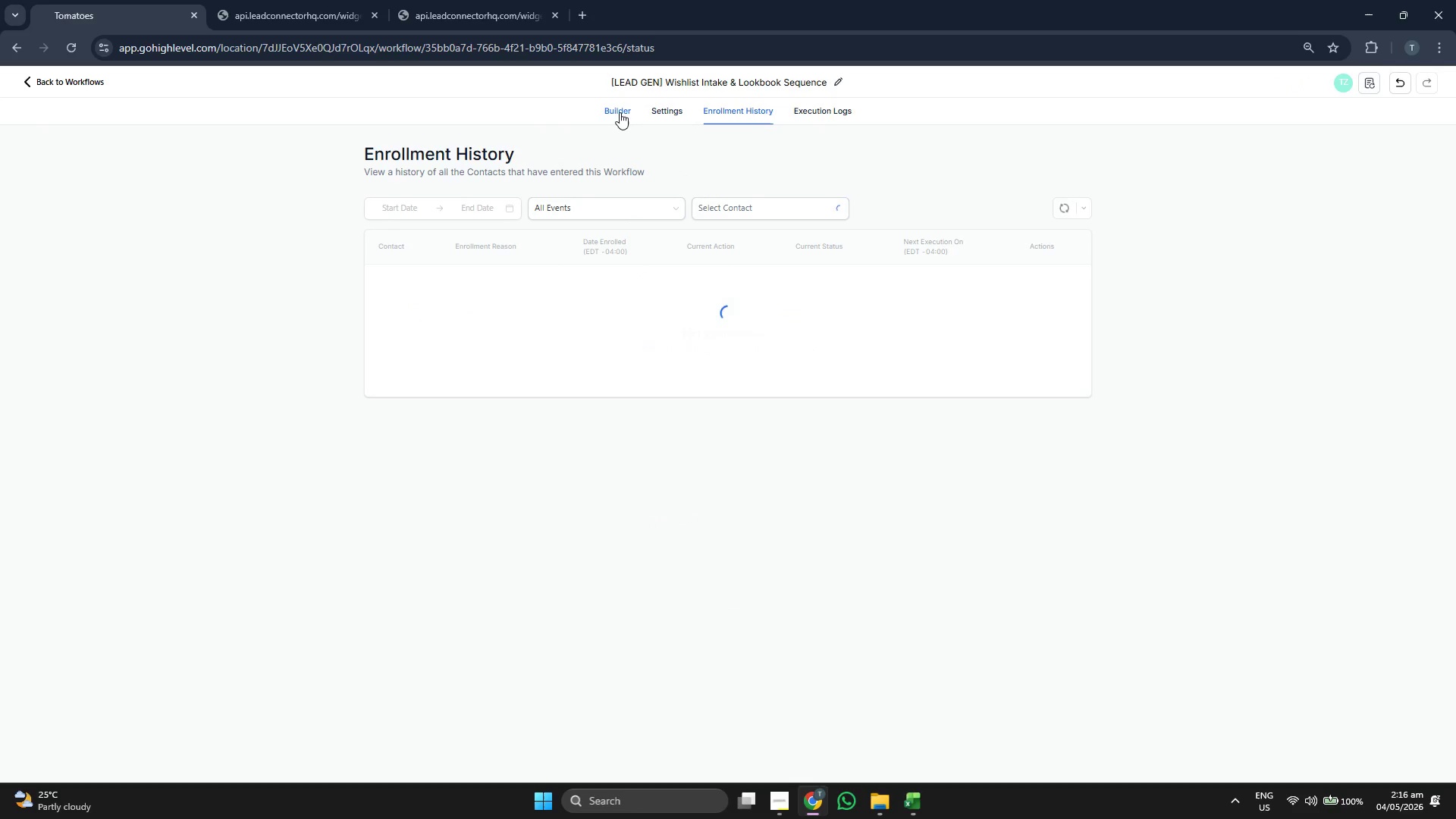 
left_click([620, 112])
 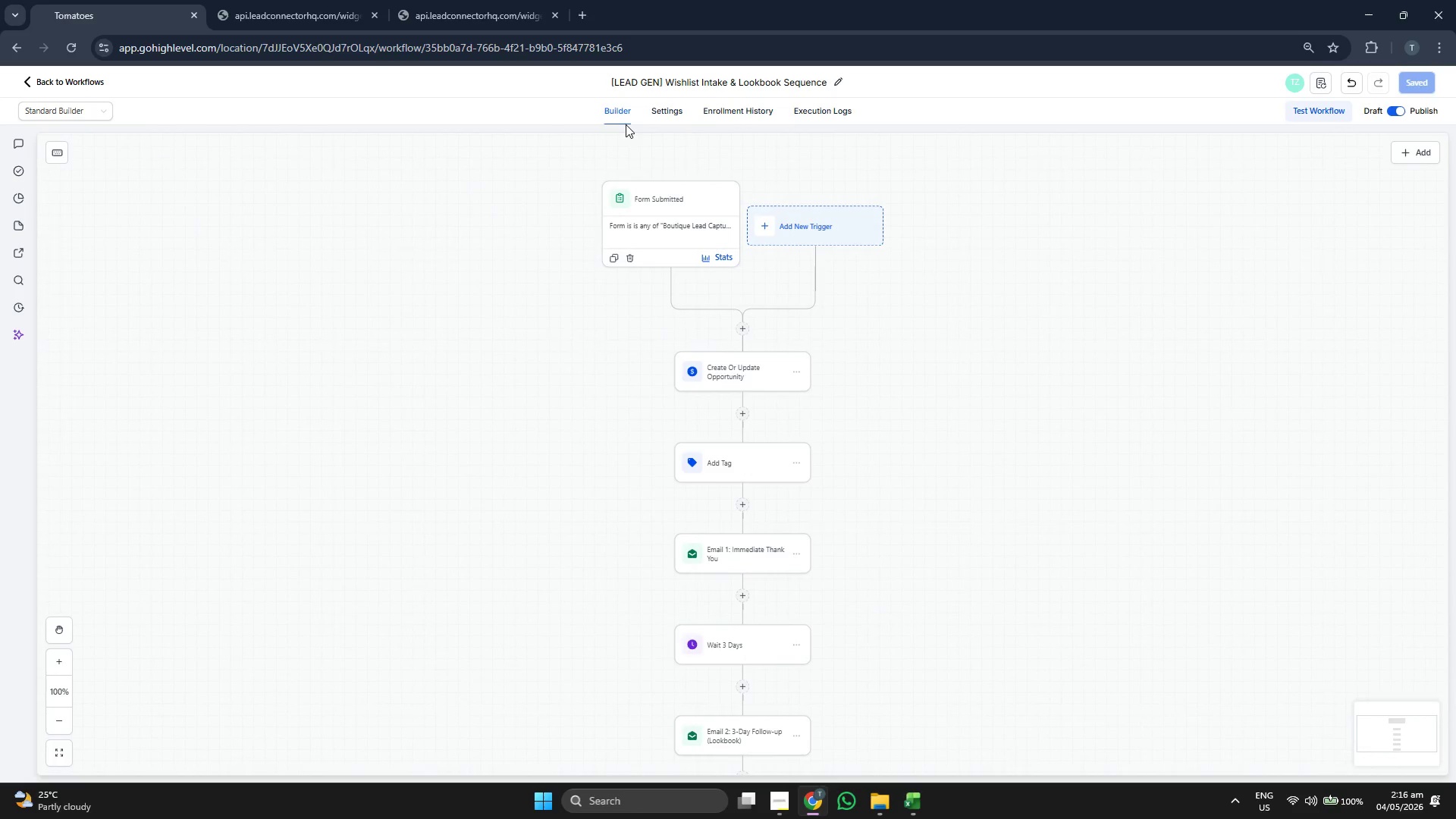 
scroll: coordinate [519, 291], scroll_direction: down, amount: 2.0
 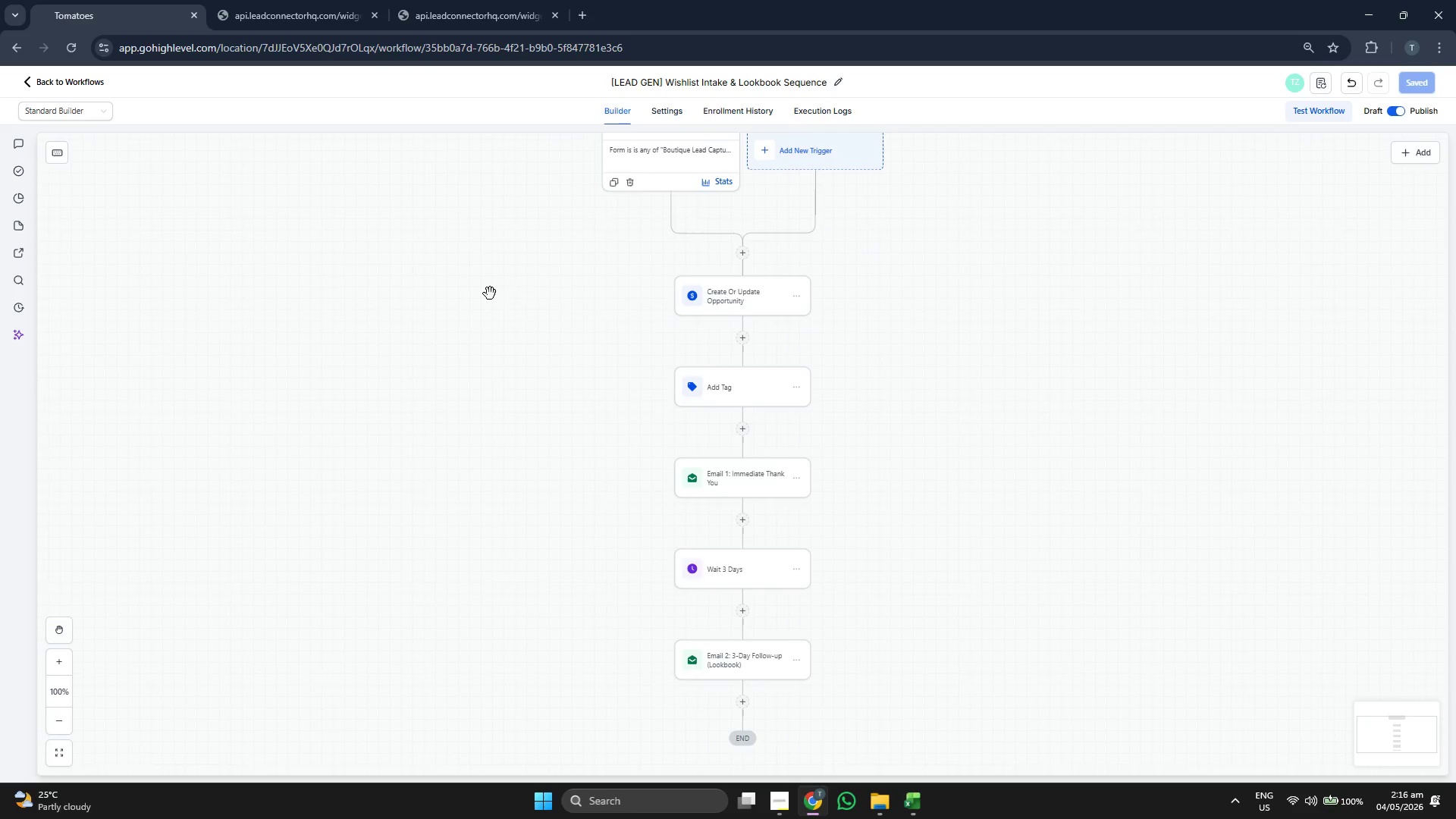 
scroll: coordinate [490, 293], scroll_direction: up, amount: 1.0
 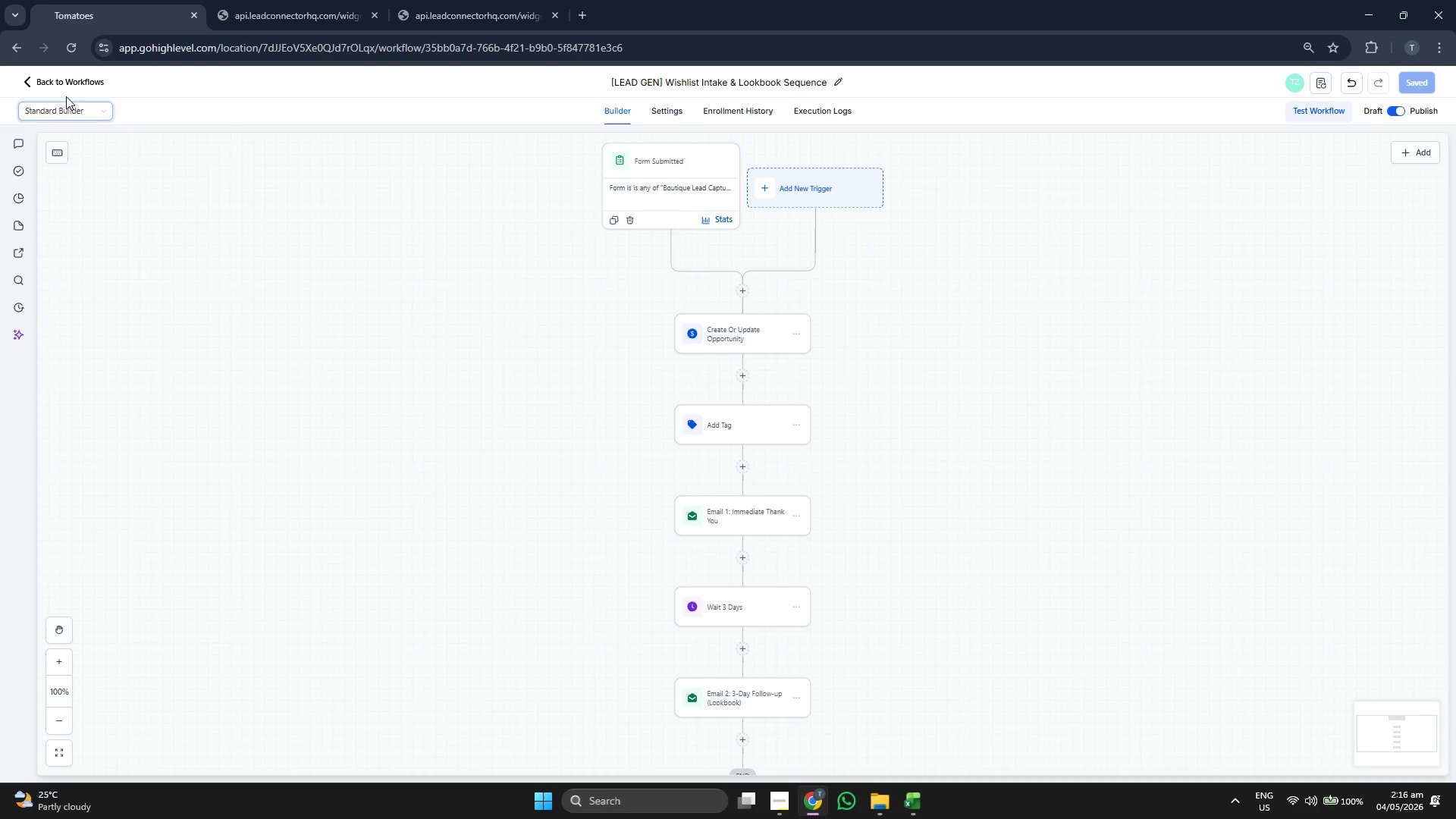 
left_click([74, 82])
 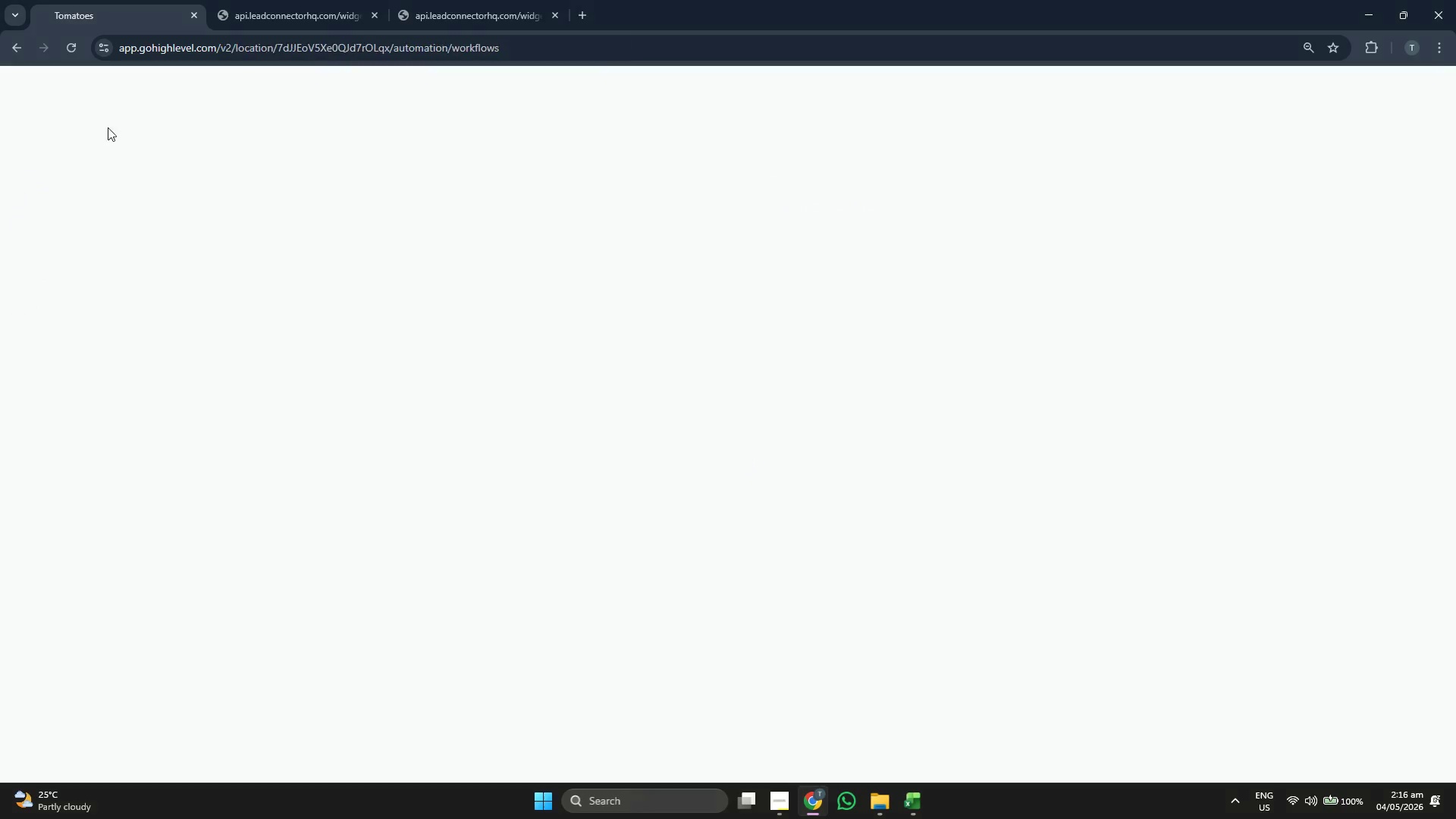 
mouse_move([235, 218])
 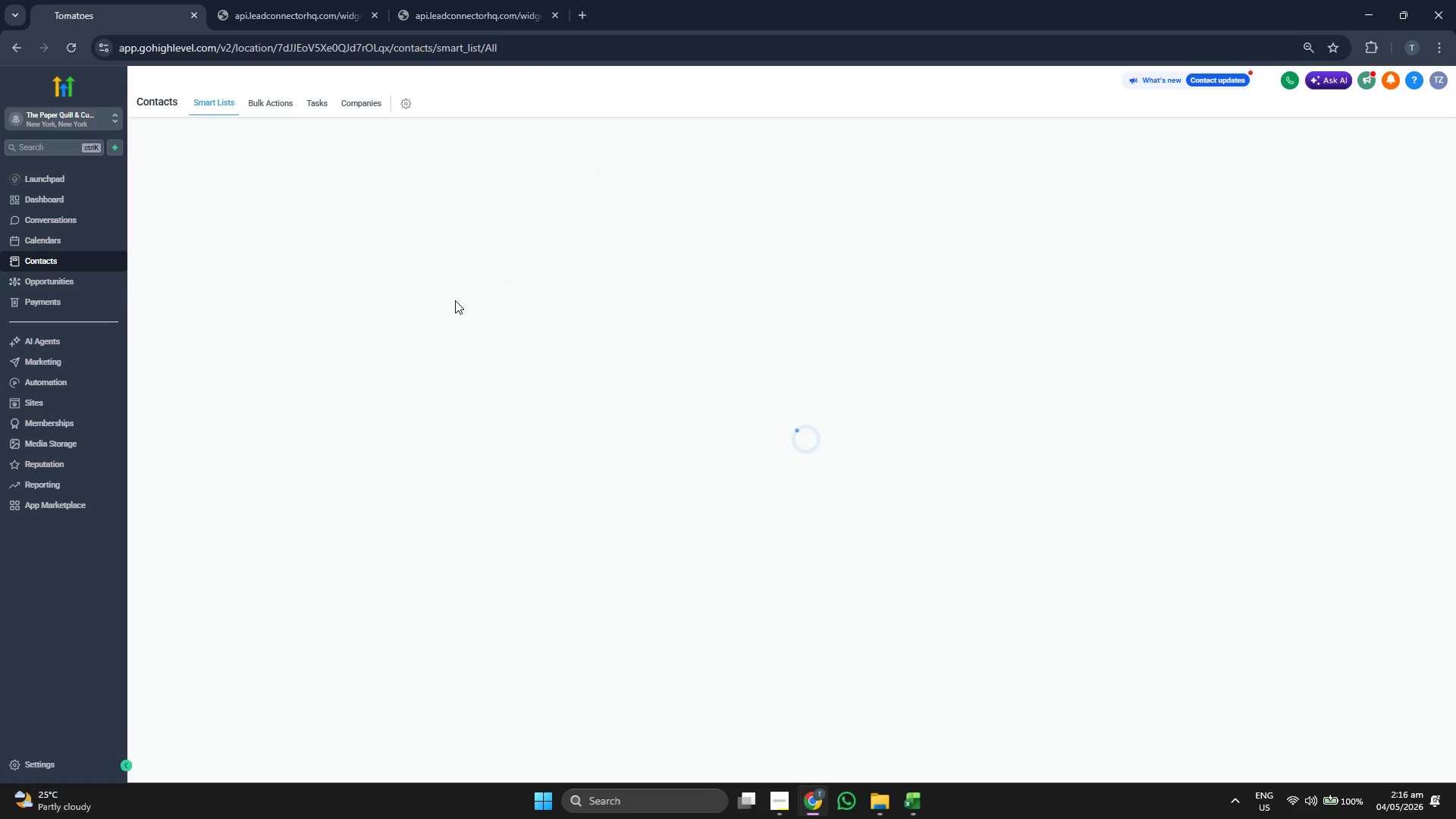 
wait(9.22)
 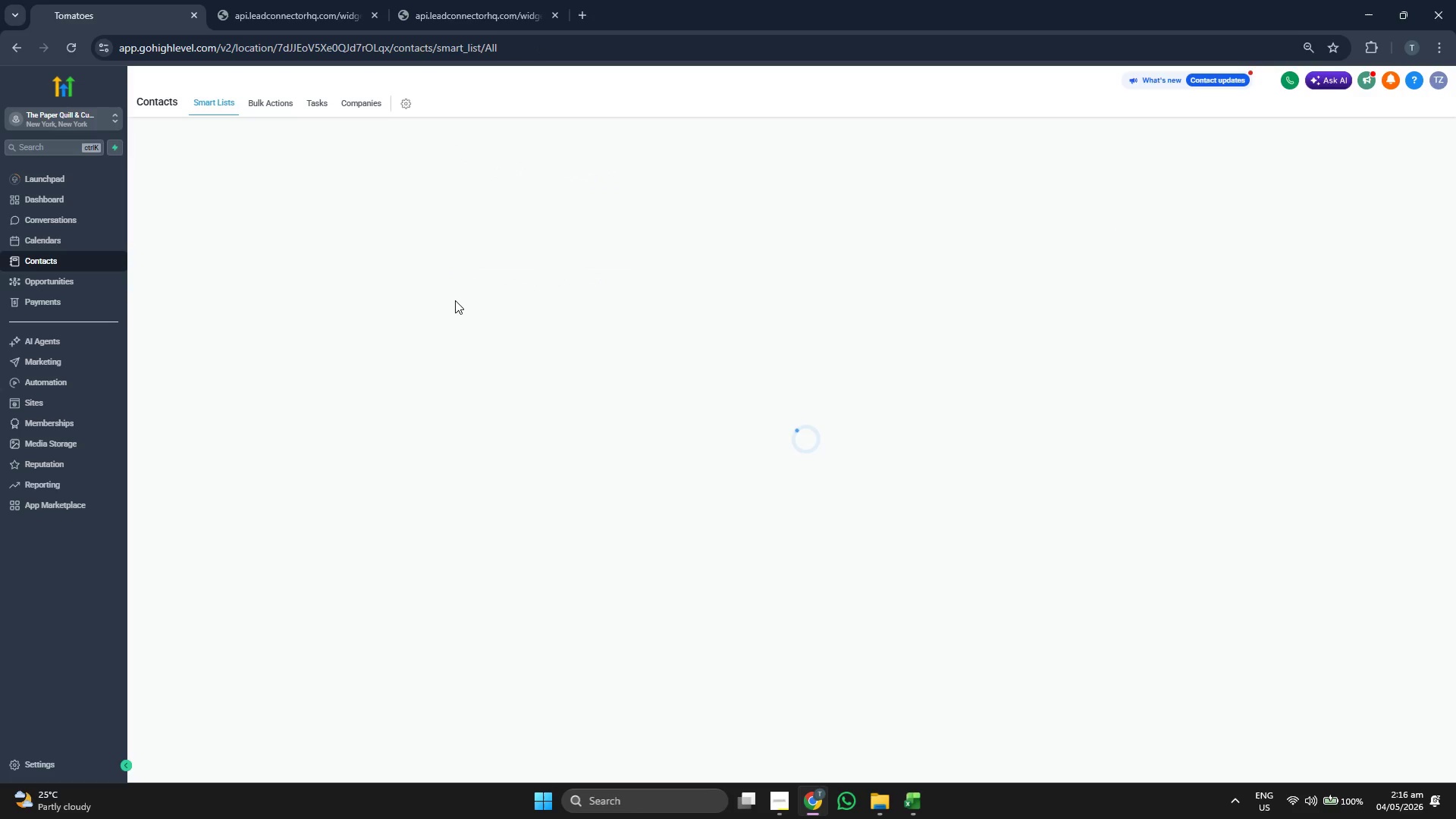 
left_click([1422, 194])
 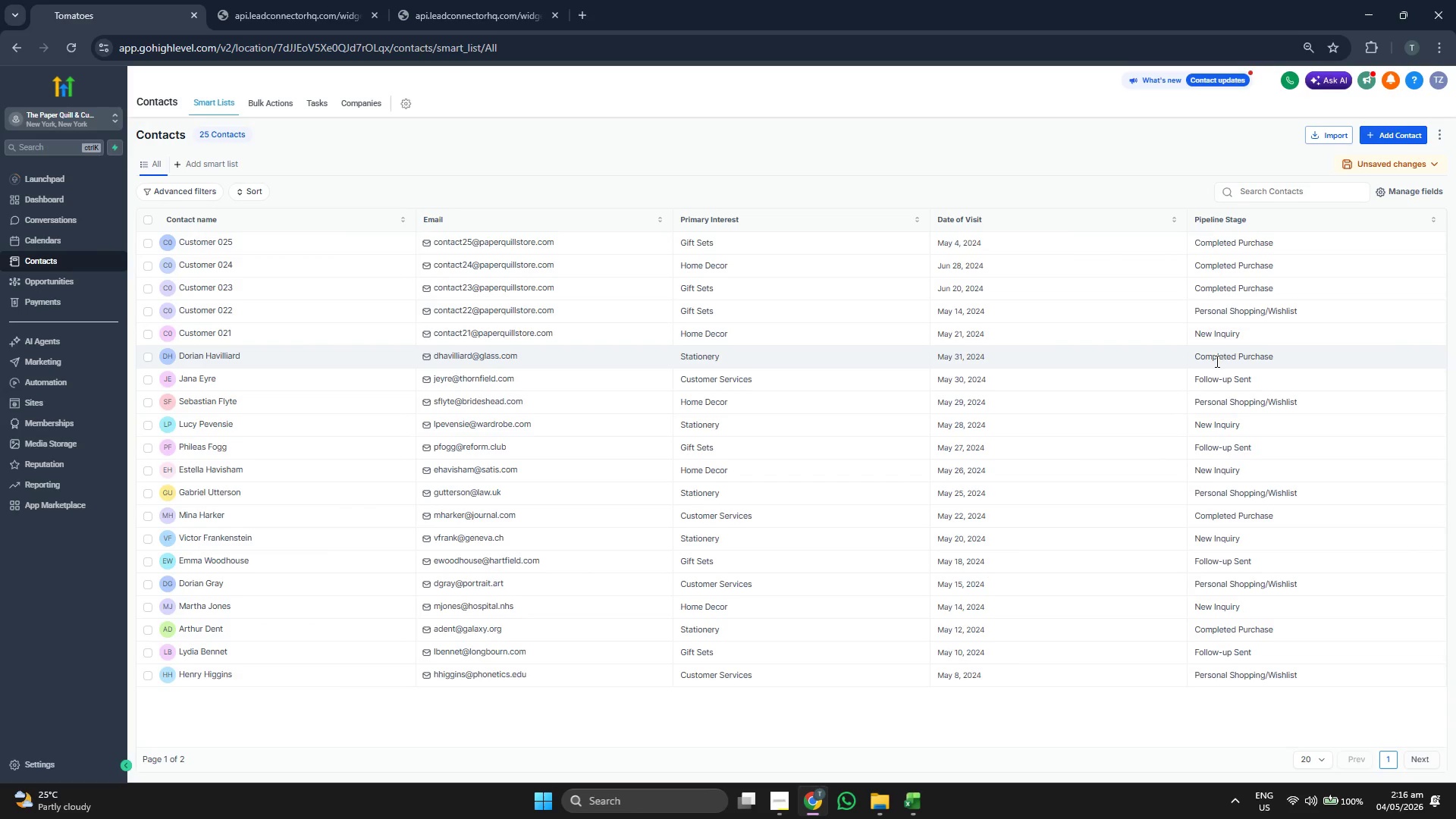 
wait(10.14)
 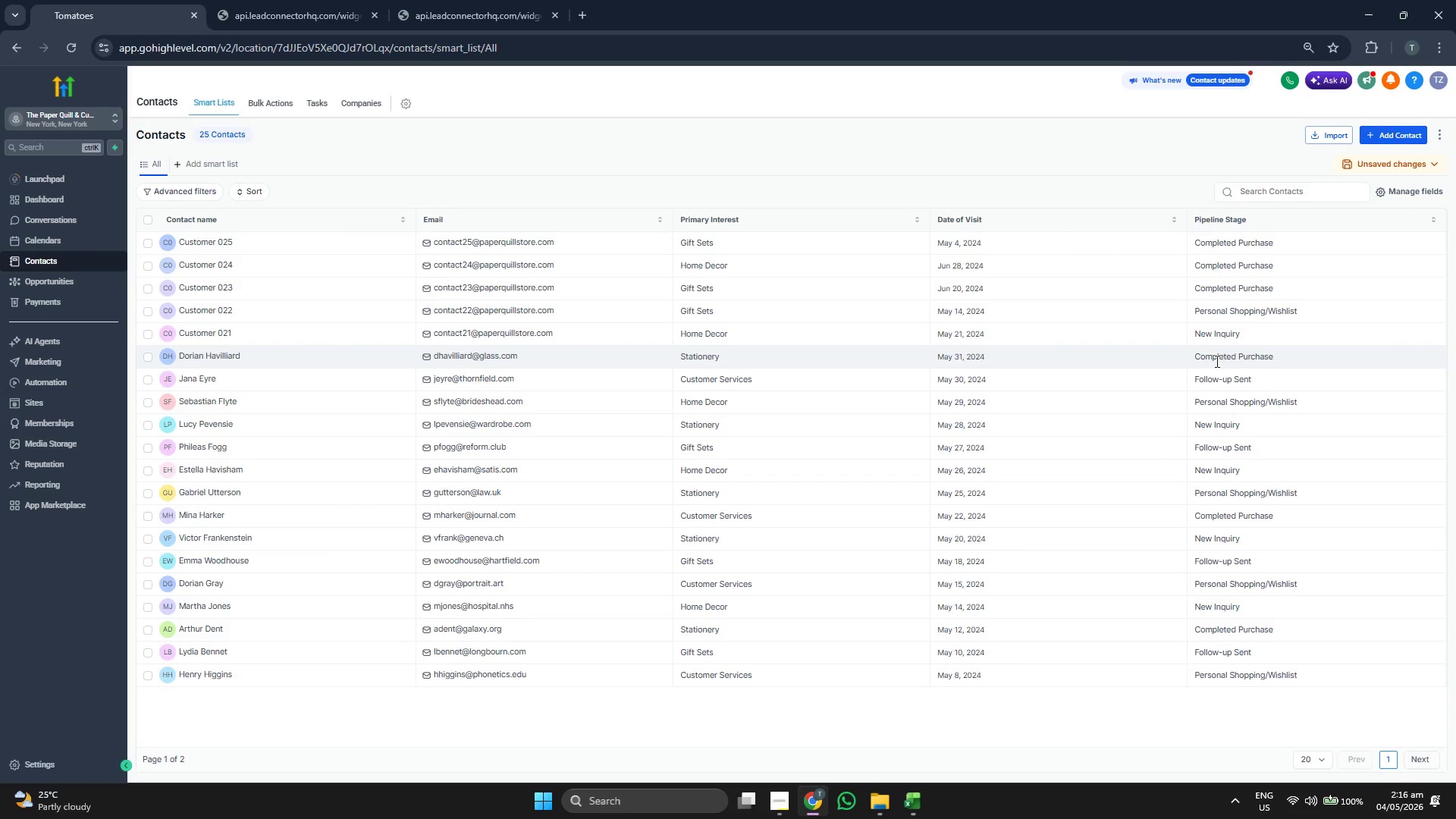 
left_click([1436, 139])
 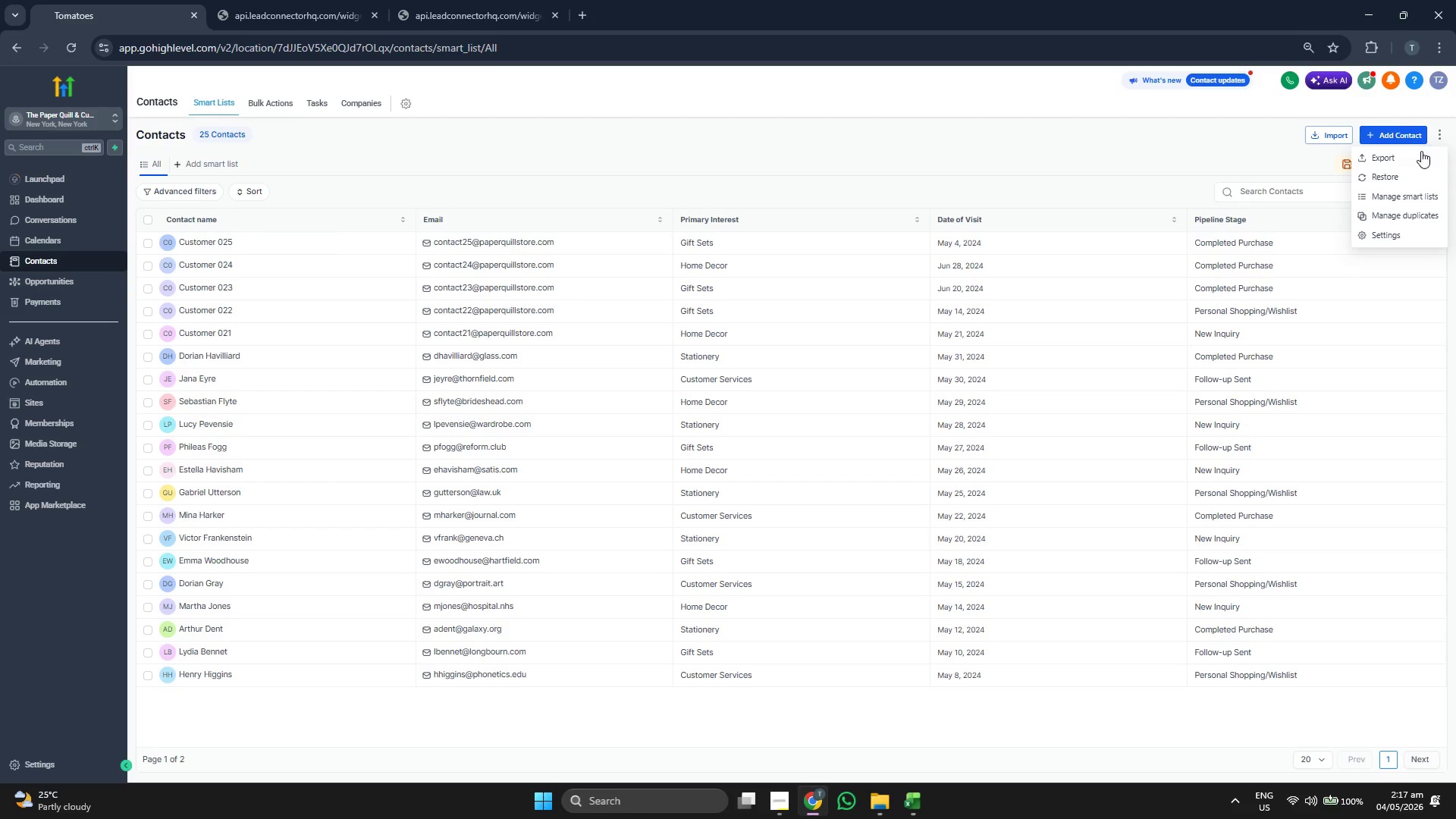 
left_click([1420, 155])
 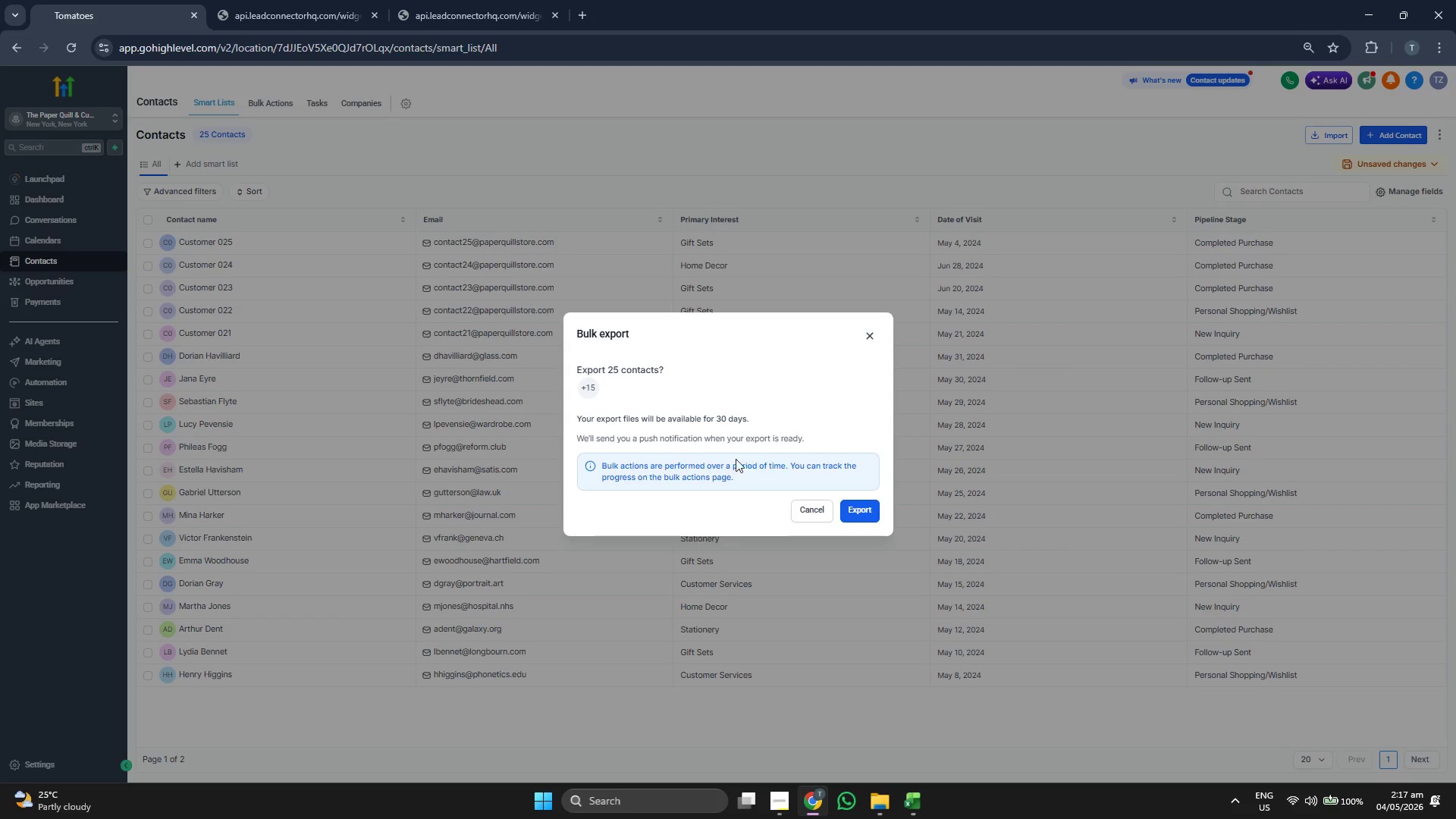 
wait(6.12)
 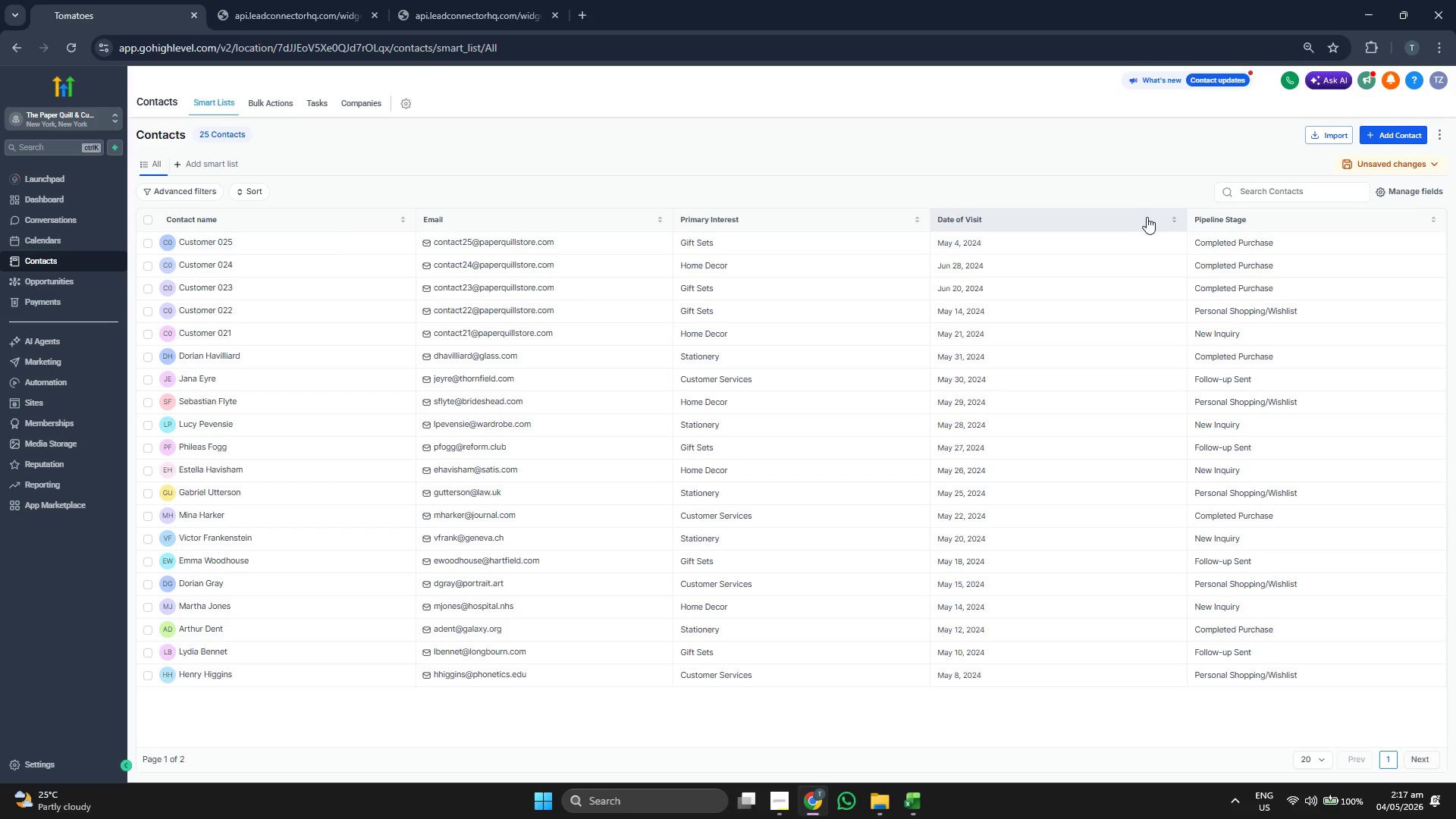 
left_click([872, 508])
 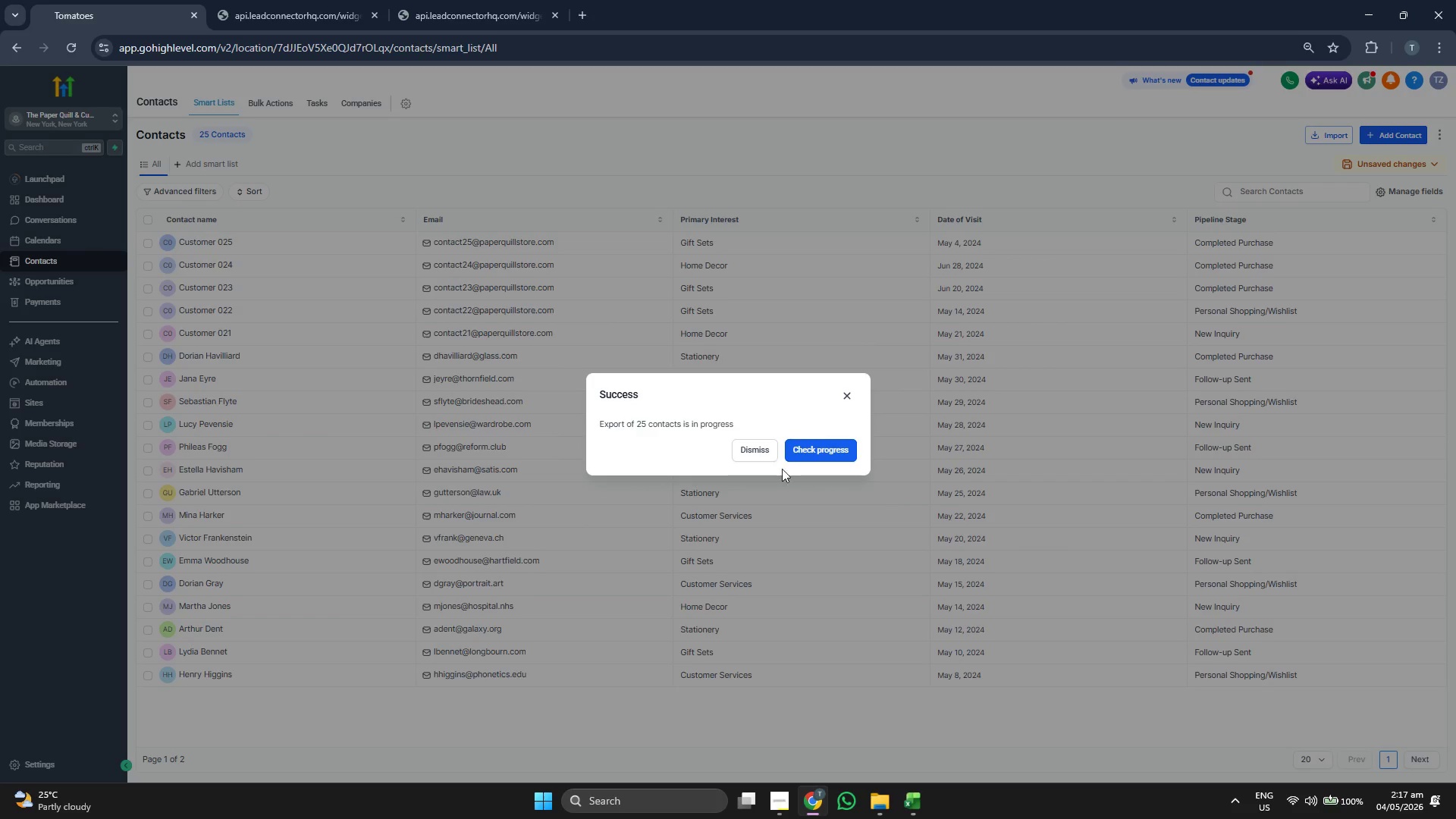 
left_click([799, 453])
 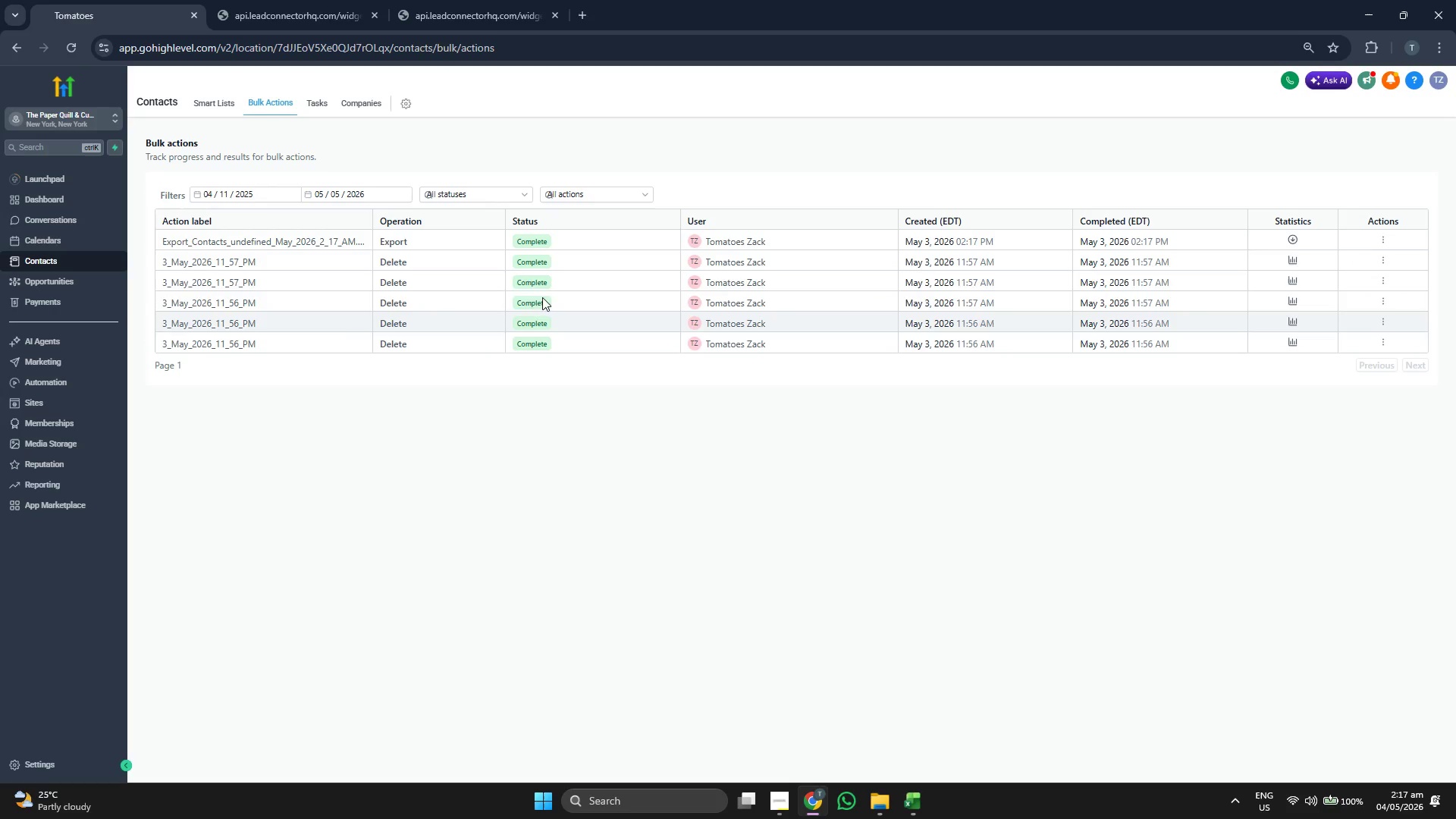 
wait(8.36)
 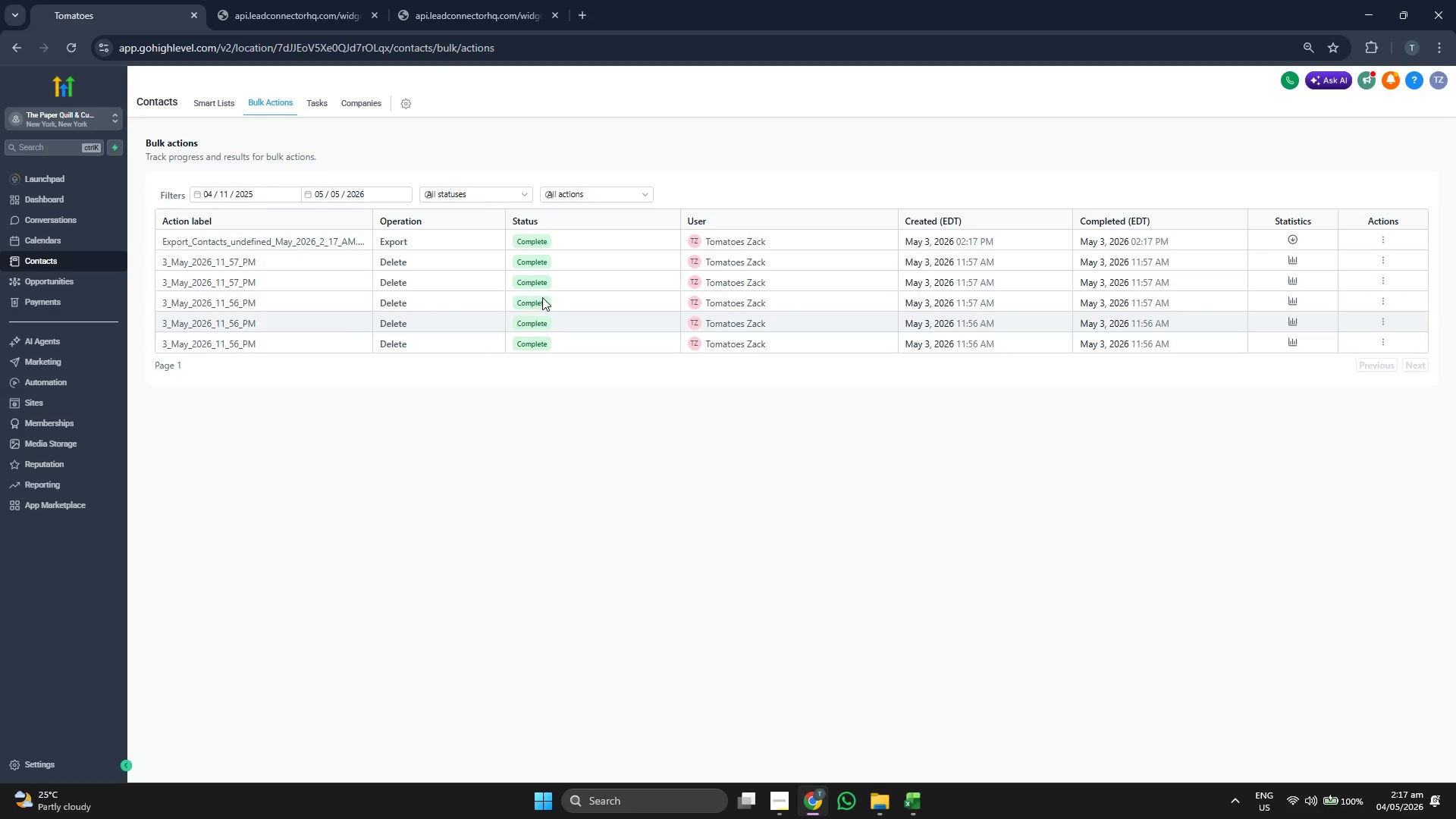 
left_click([218, 105])
 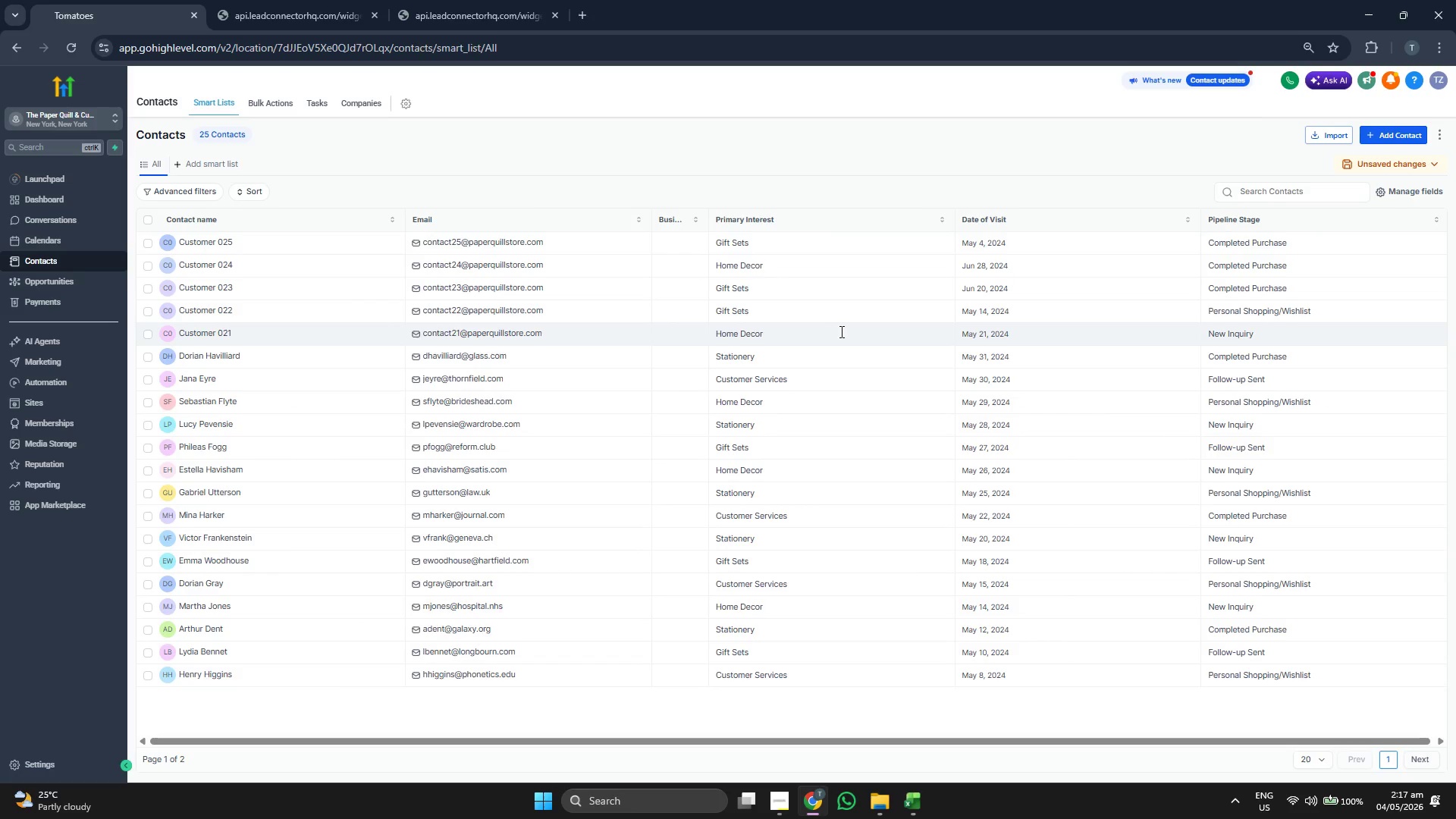 
wait(6.99)
 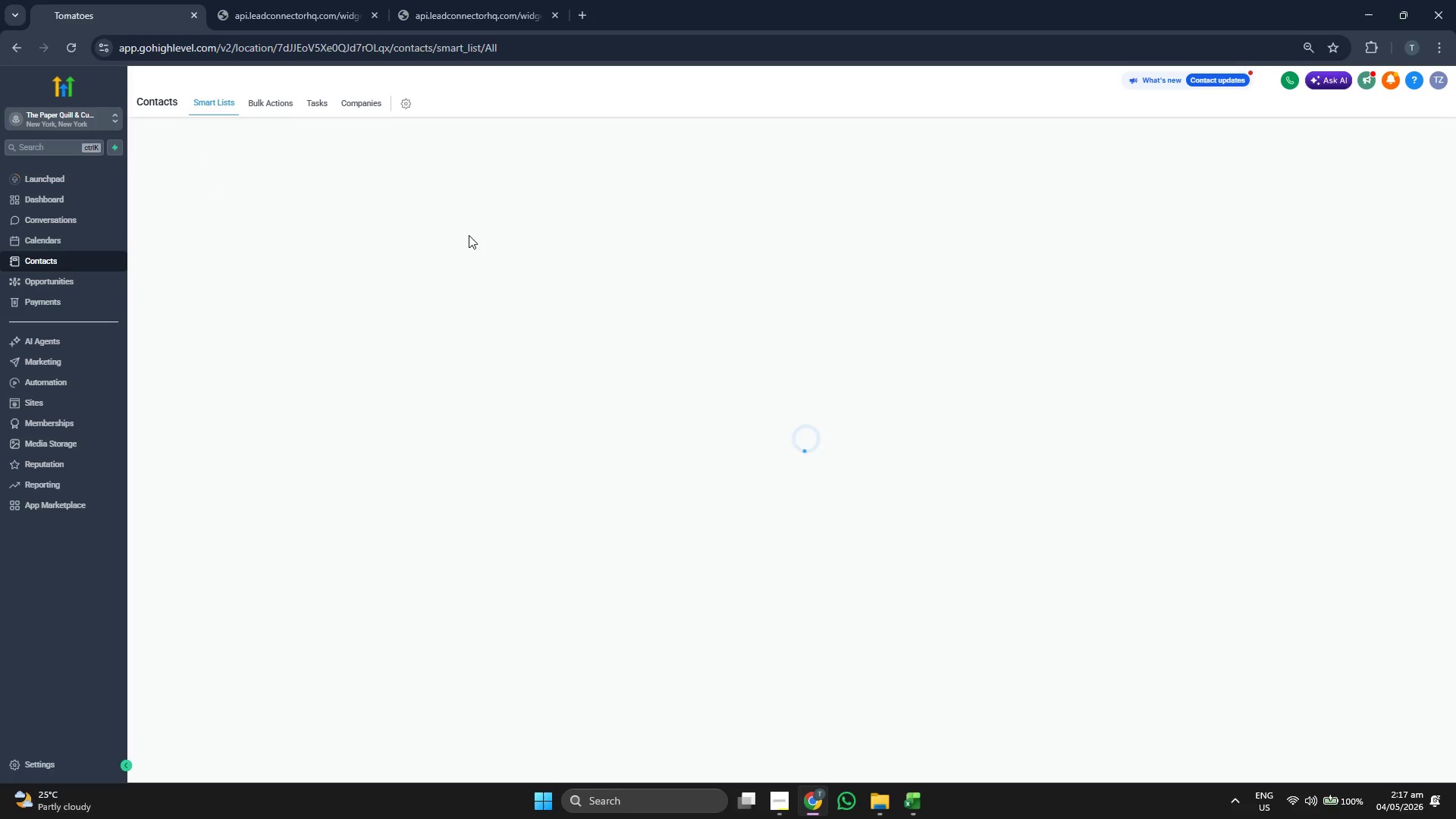 
left_click([1419, 194])
 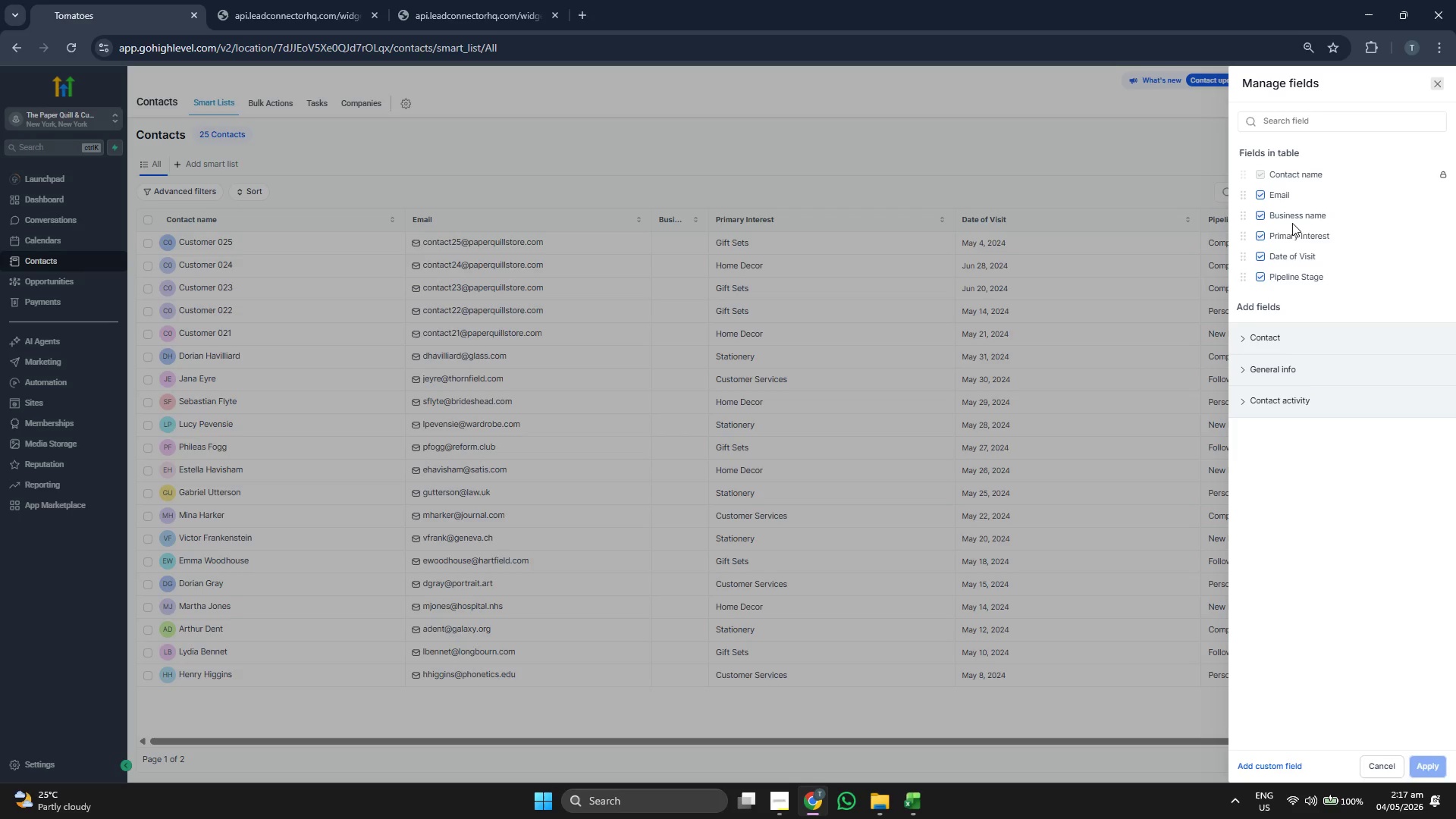 
left_click([1292, 219])
 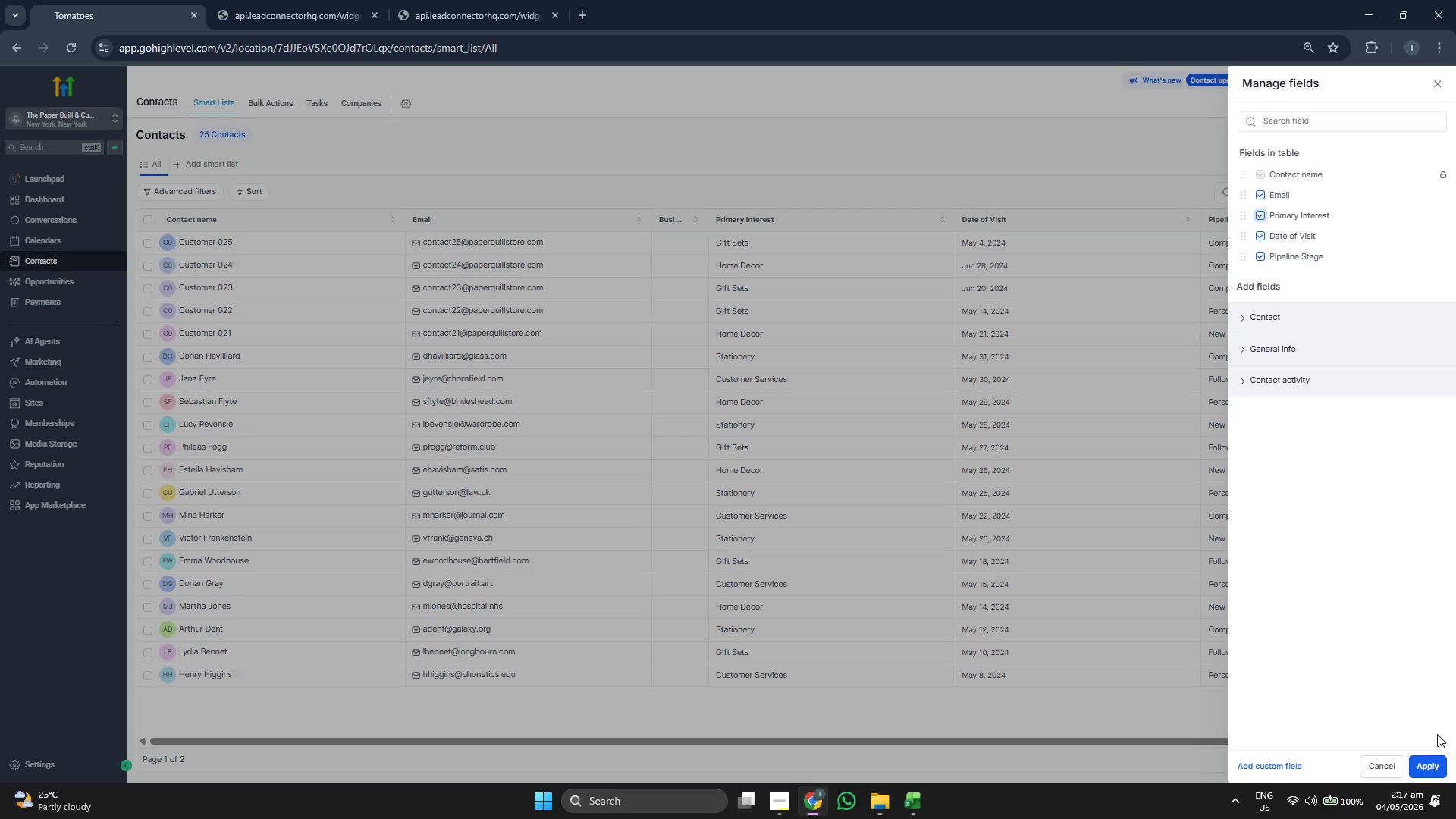 
left_click([1433, 757])
 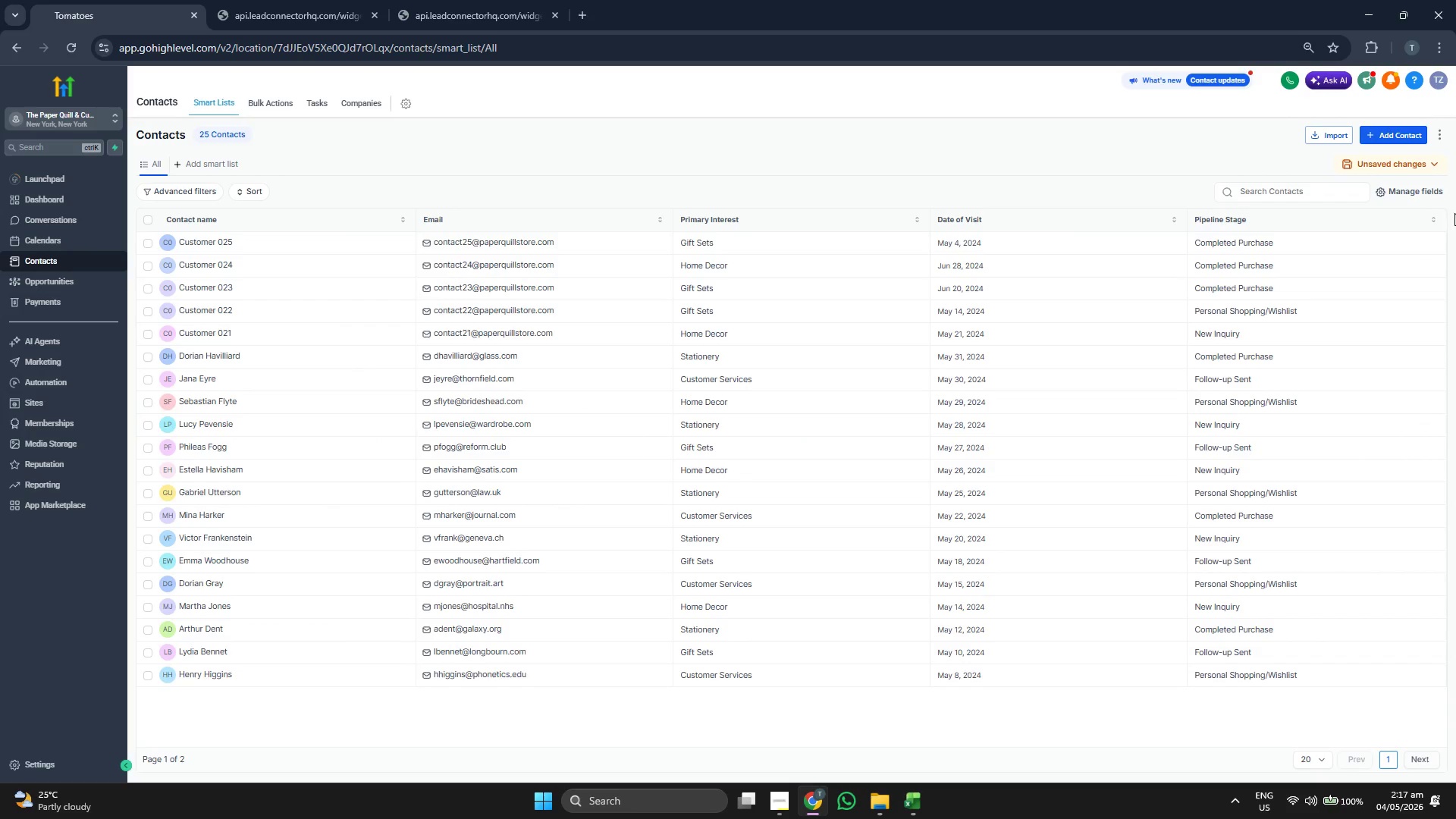 
wait(8.48)
 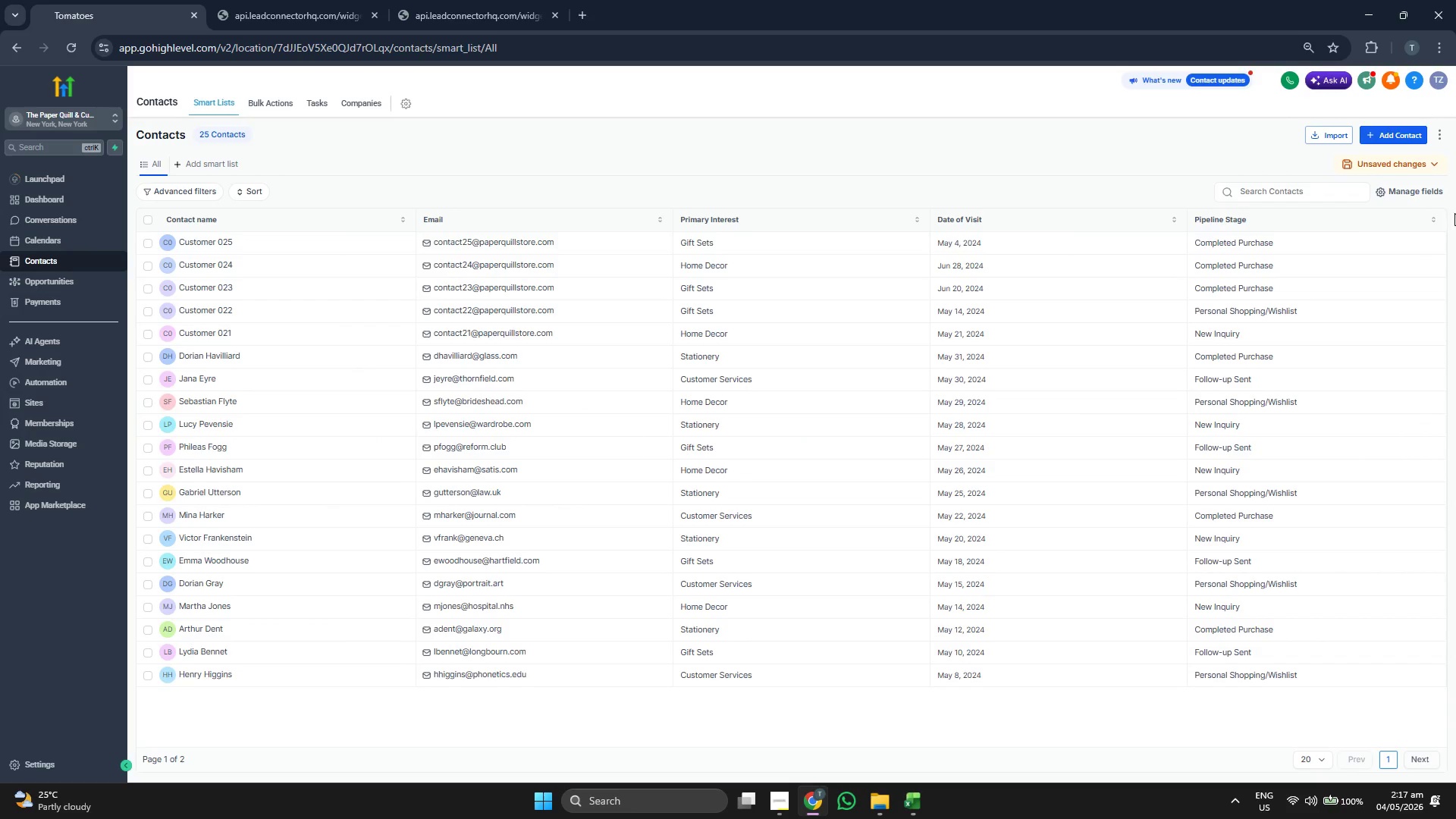 
left_click([99, 210])
 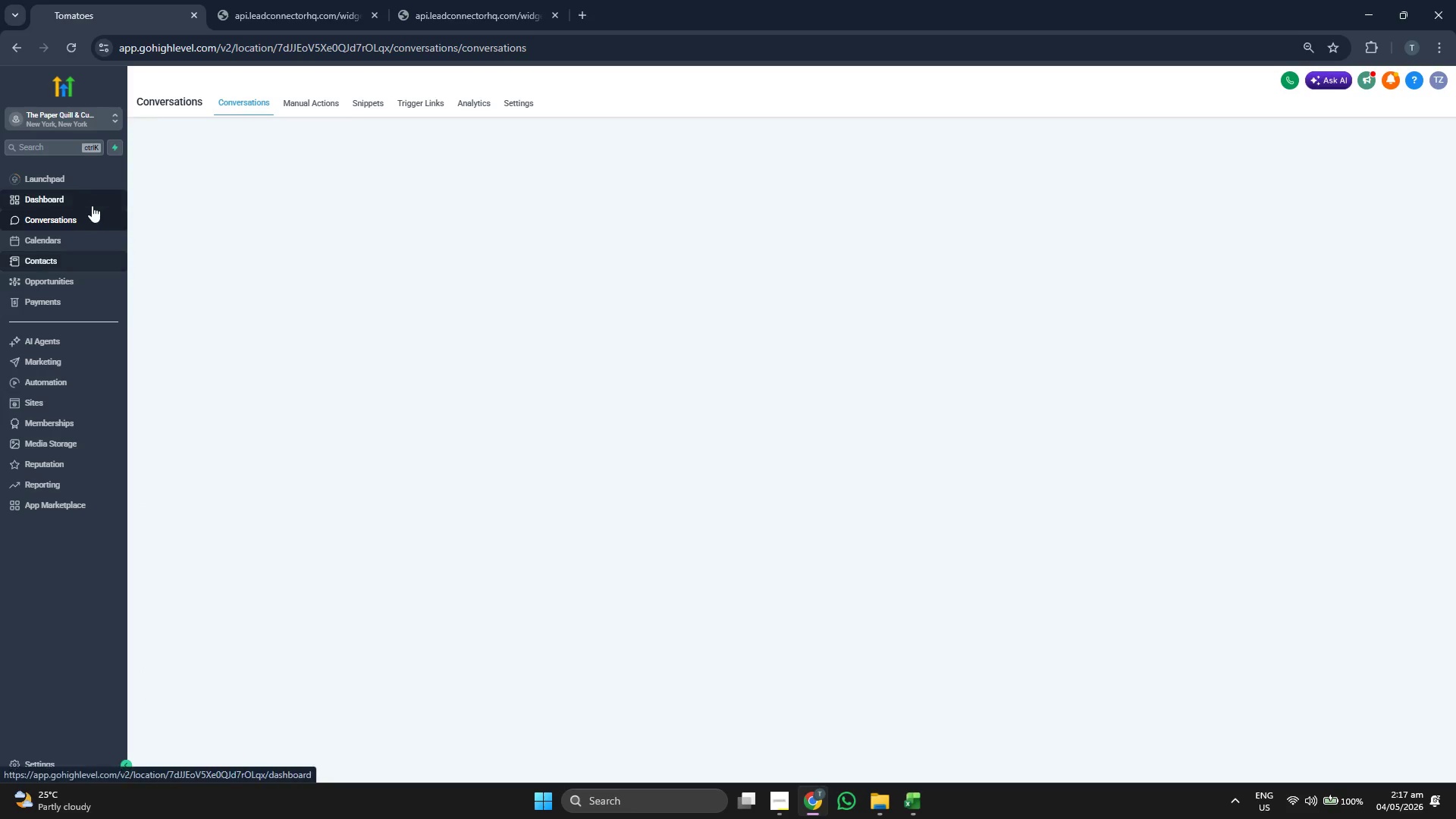 
left_click([86, 200])
 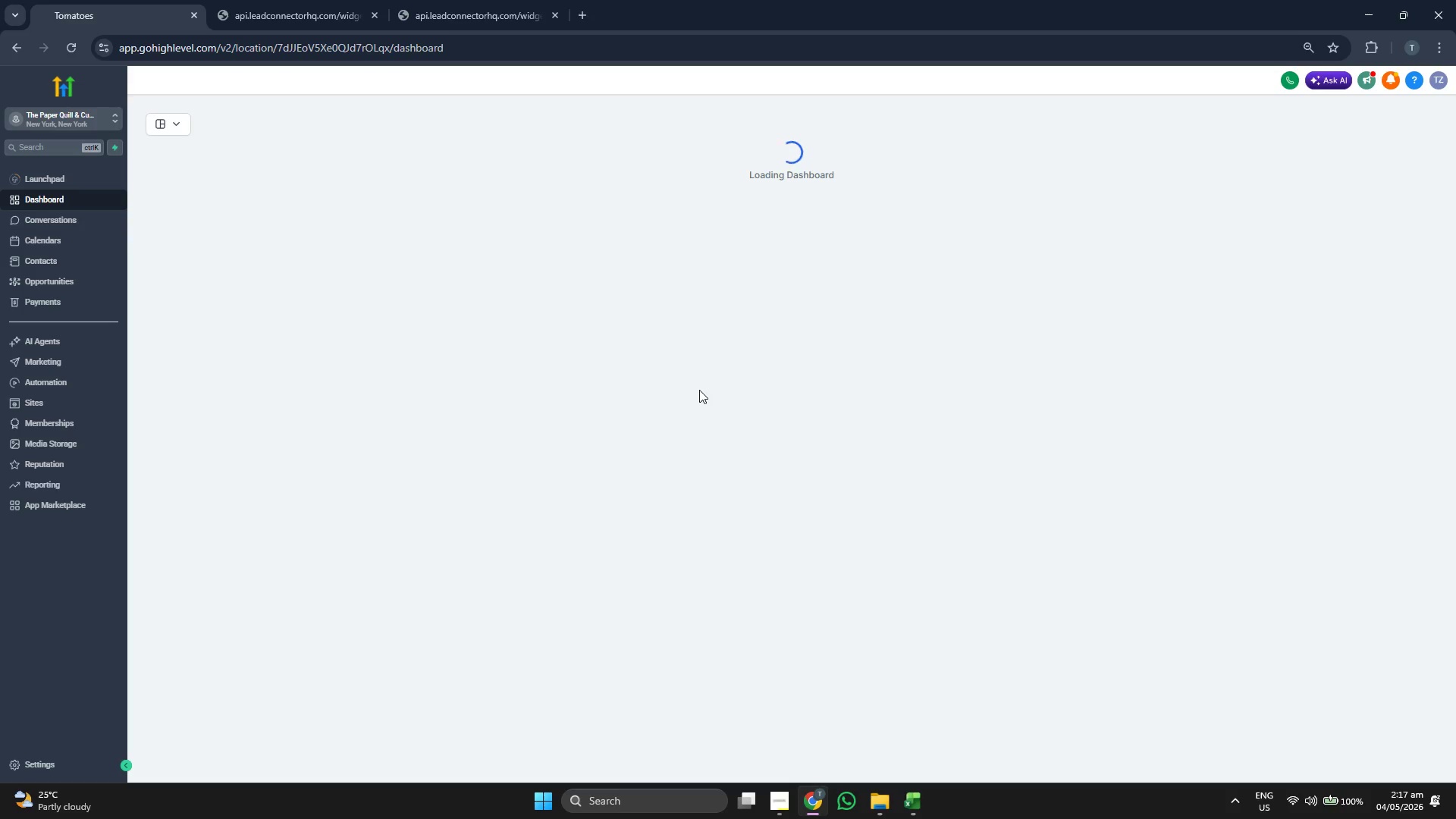 
mouse_move([842, 410])
 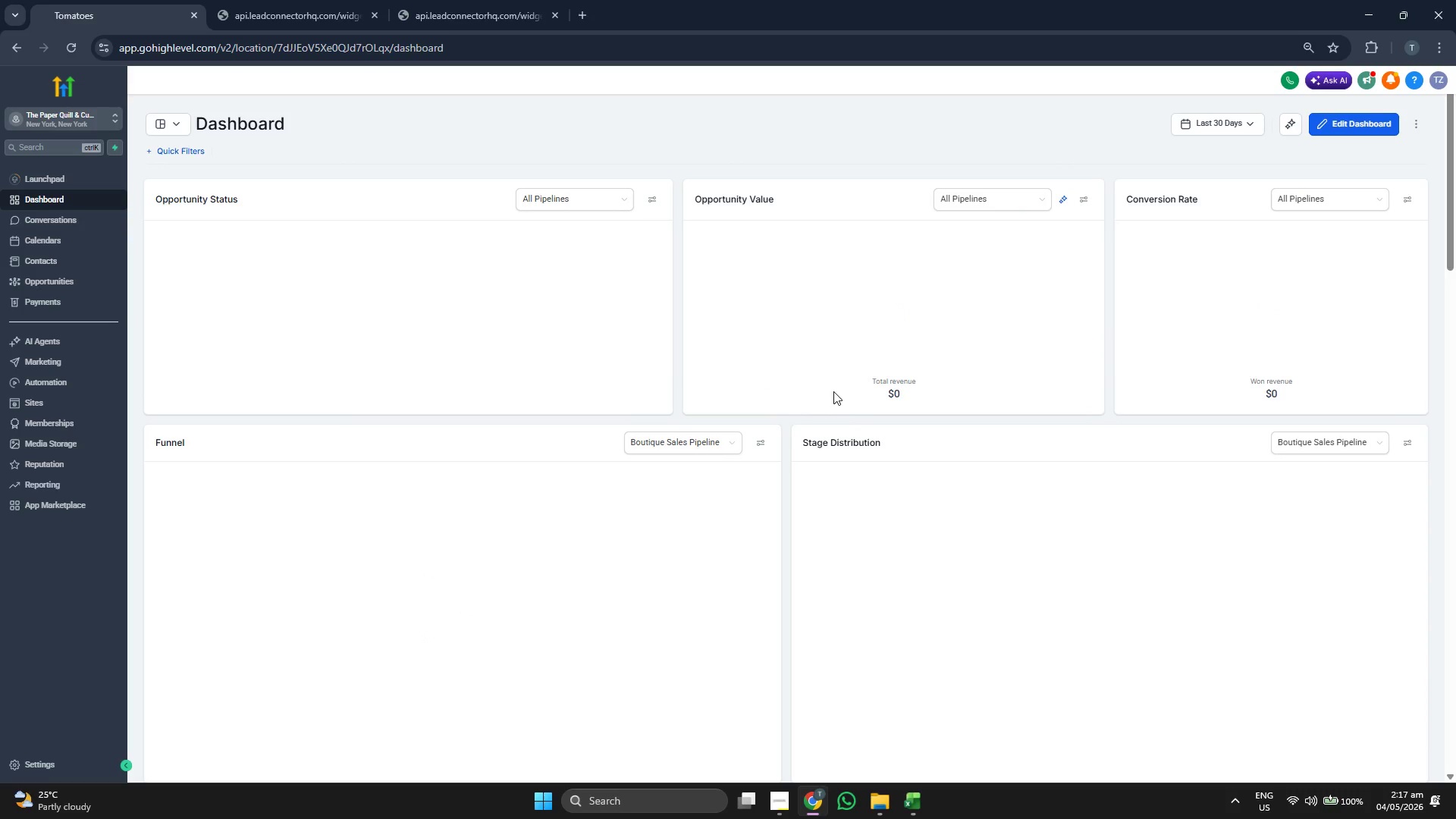 
scroll: coordinate [833, 391], scroll_direction: down, amount: 2.0
 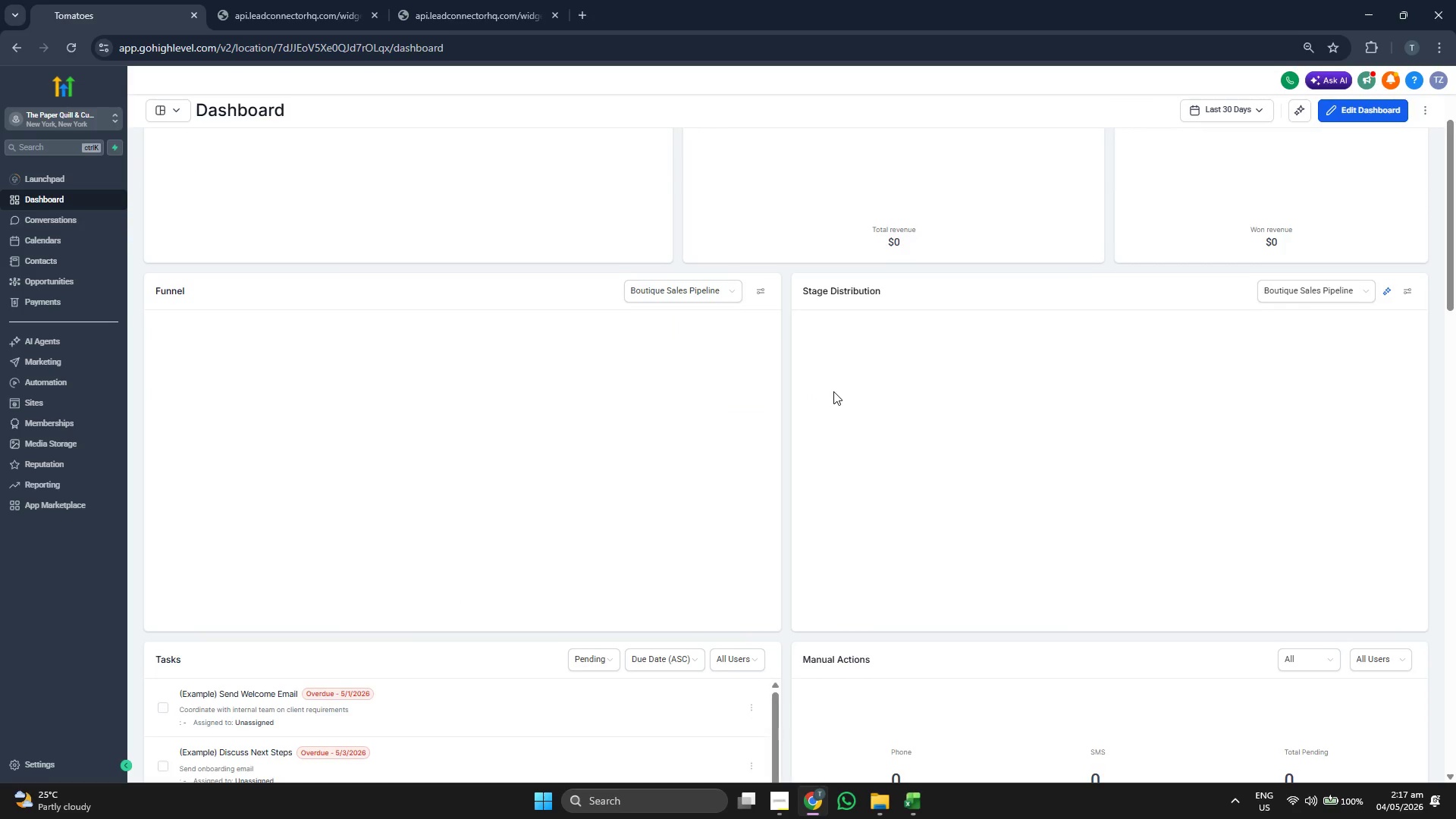 
scroll: coordinate [833, 391], scroll_direction: up, amount: 2.0